 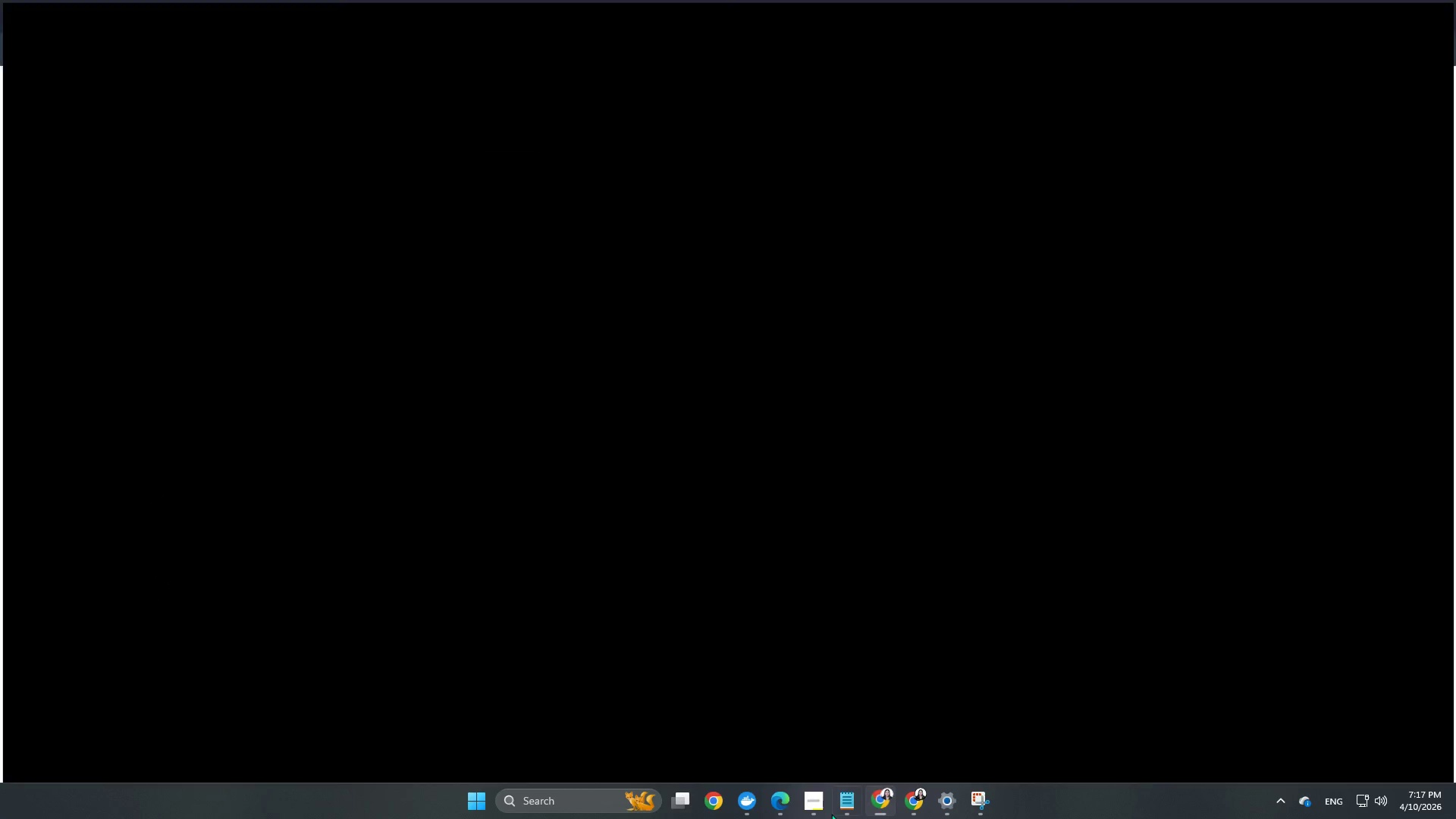 
left_click([792, 814])
 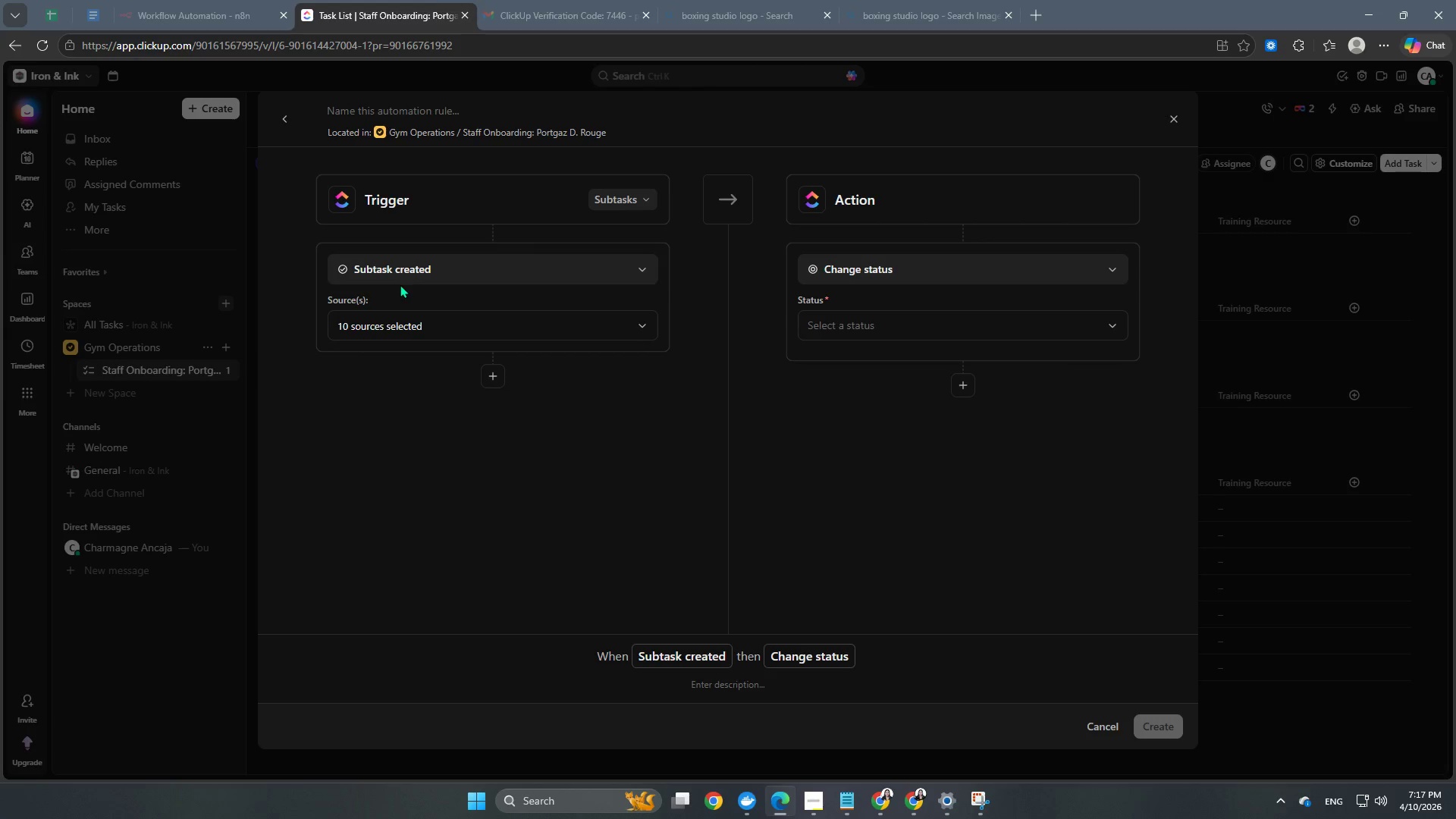 
left_click([413, 265])
 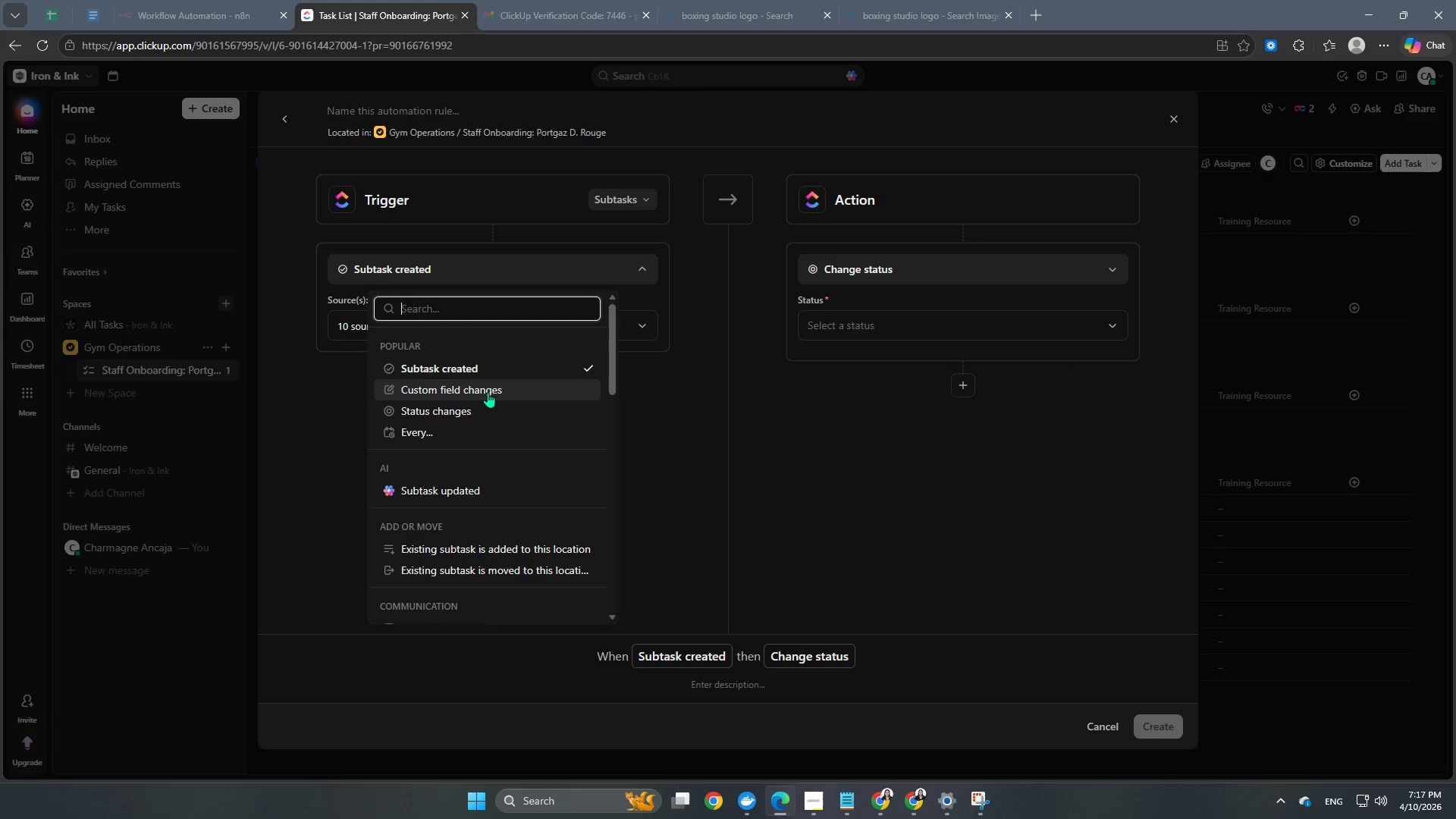 
left_click([482, 410])
 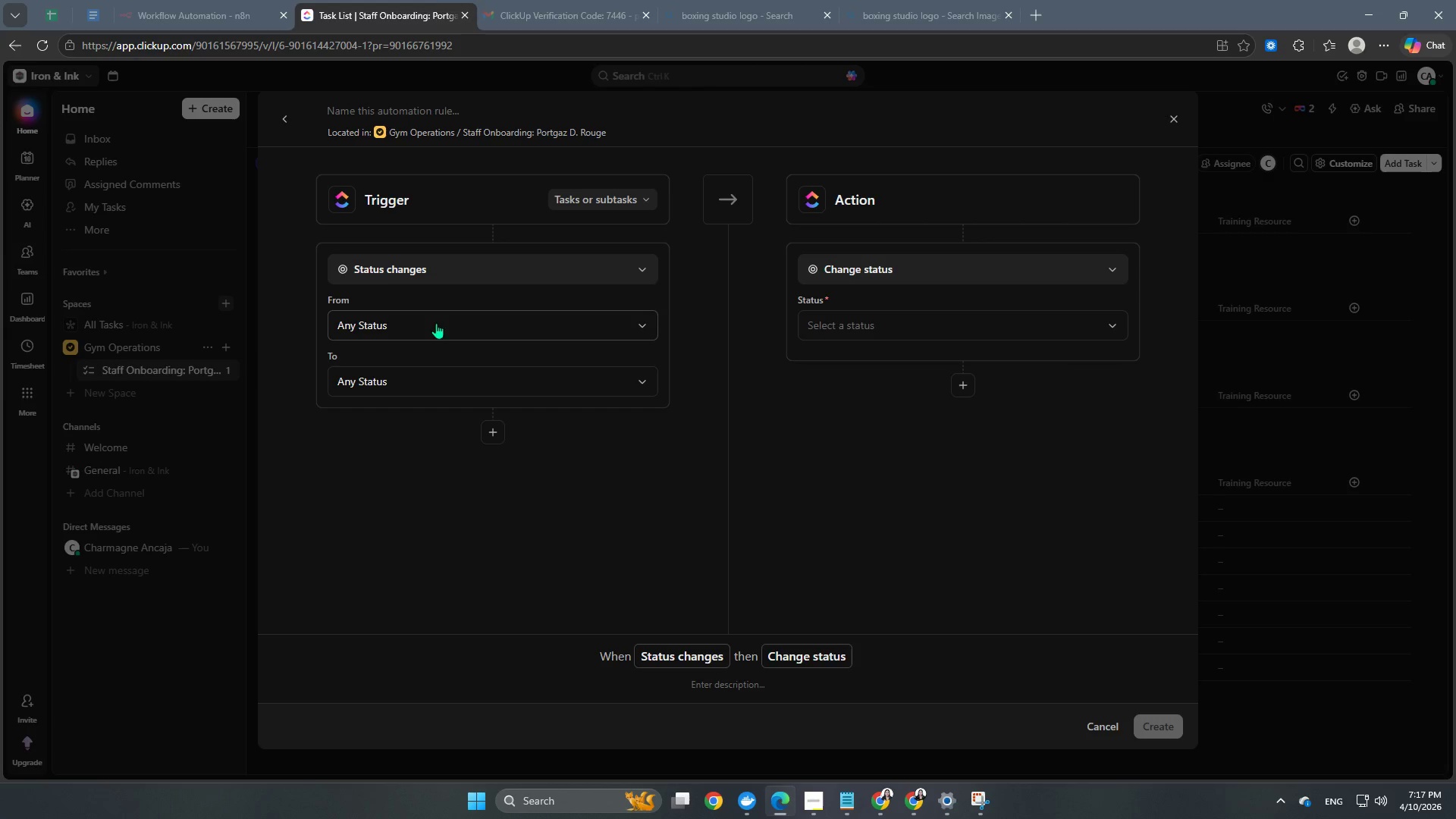 
left_click([425, 331])
 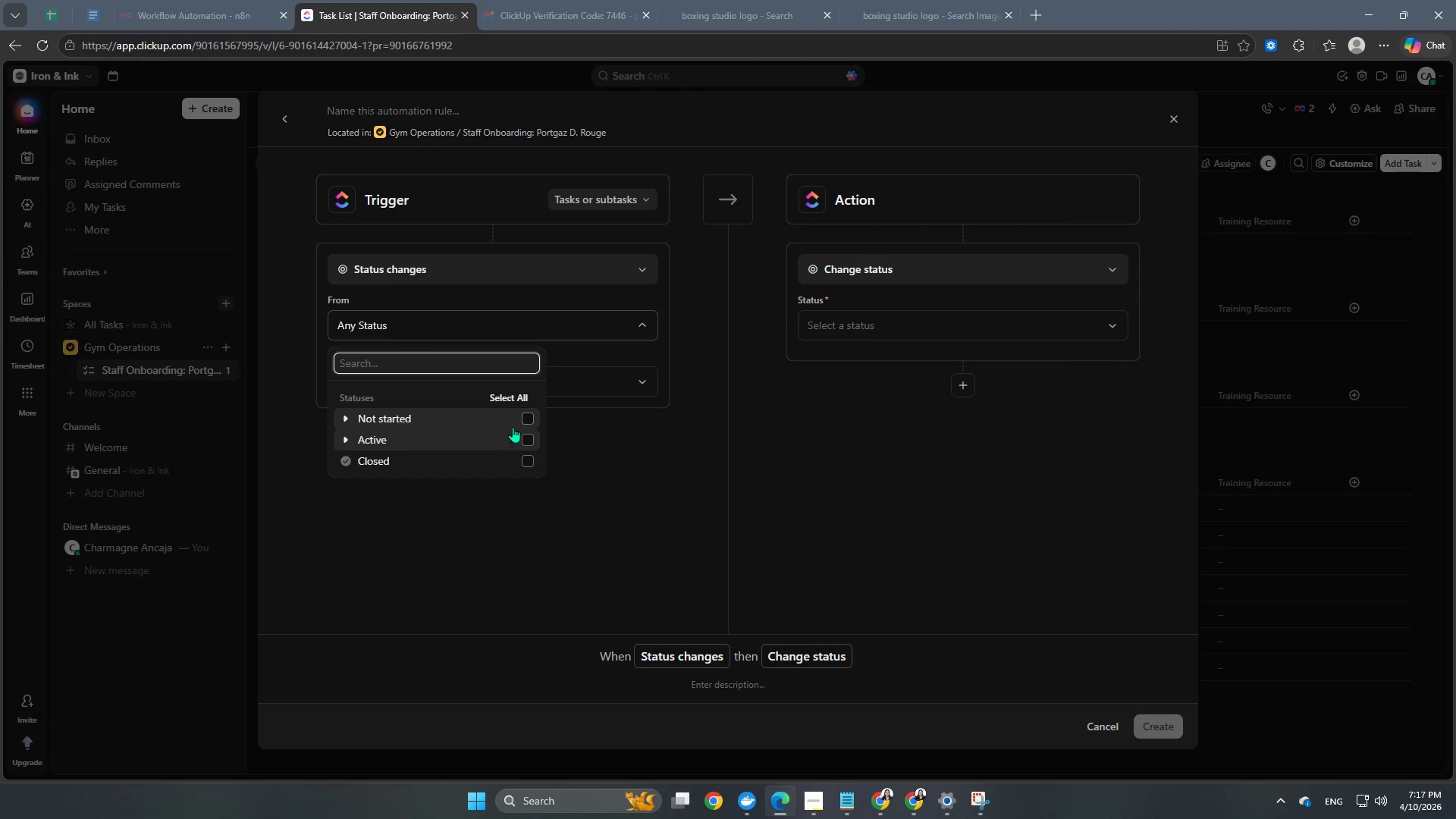 
left_click([533, 417])
 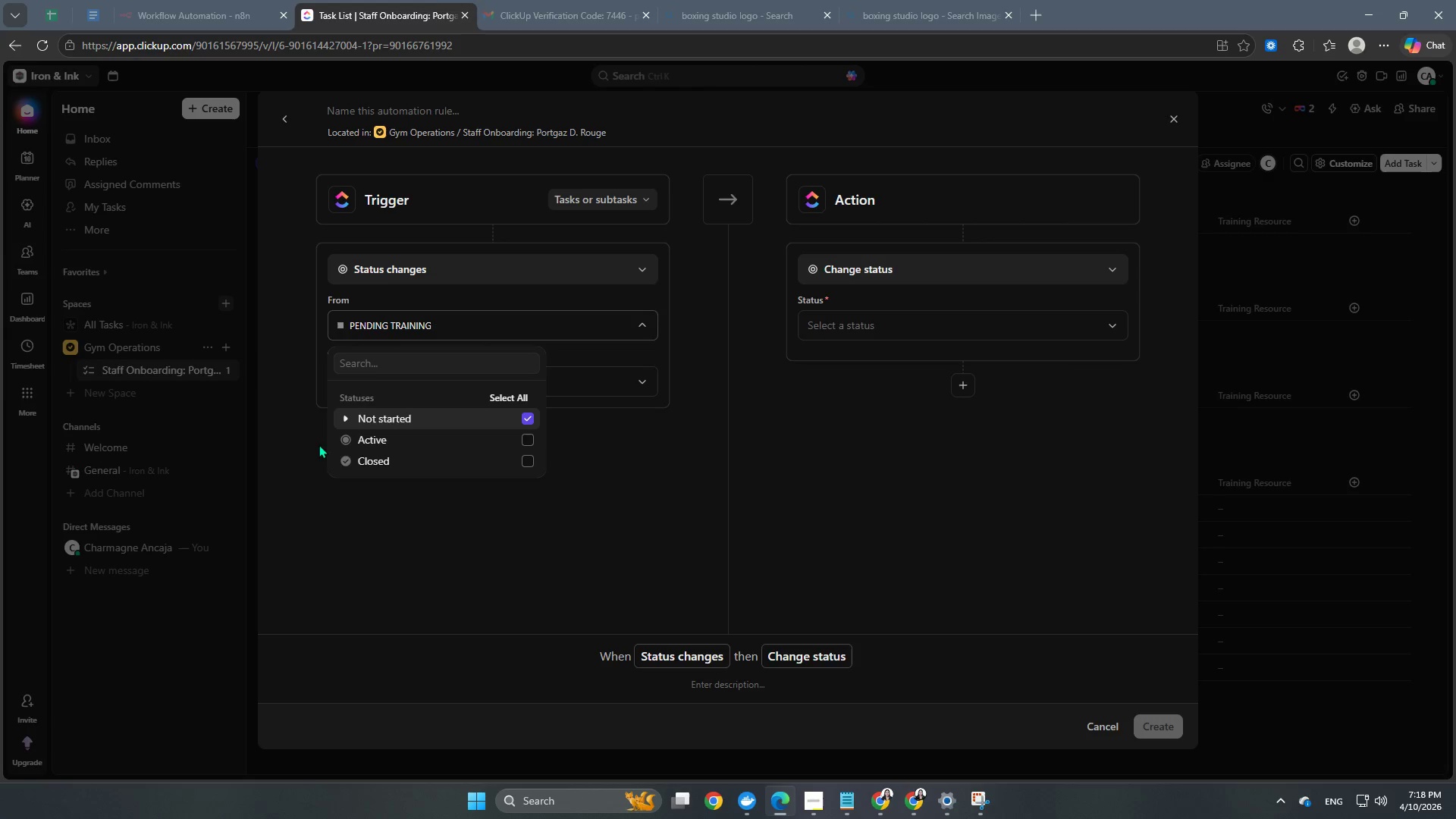 
left_click([349, 444])
 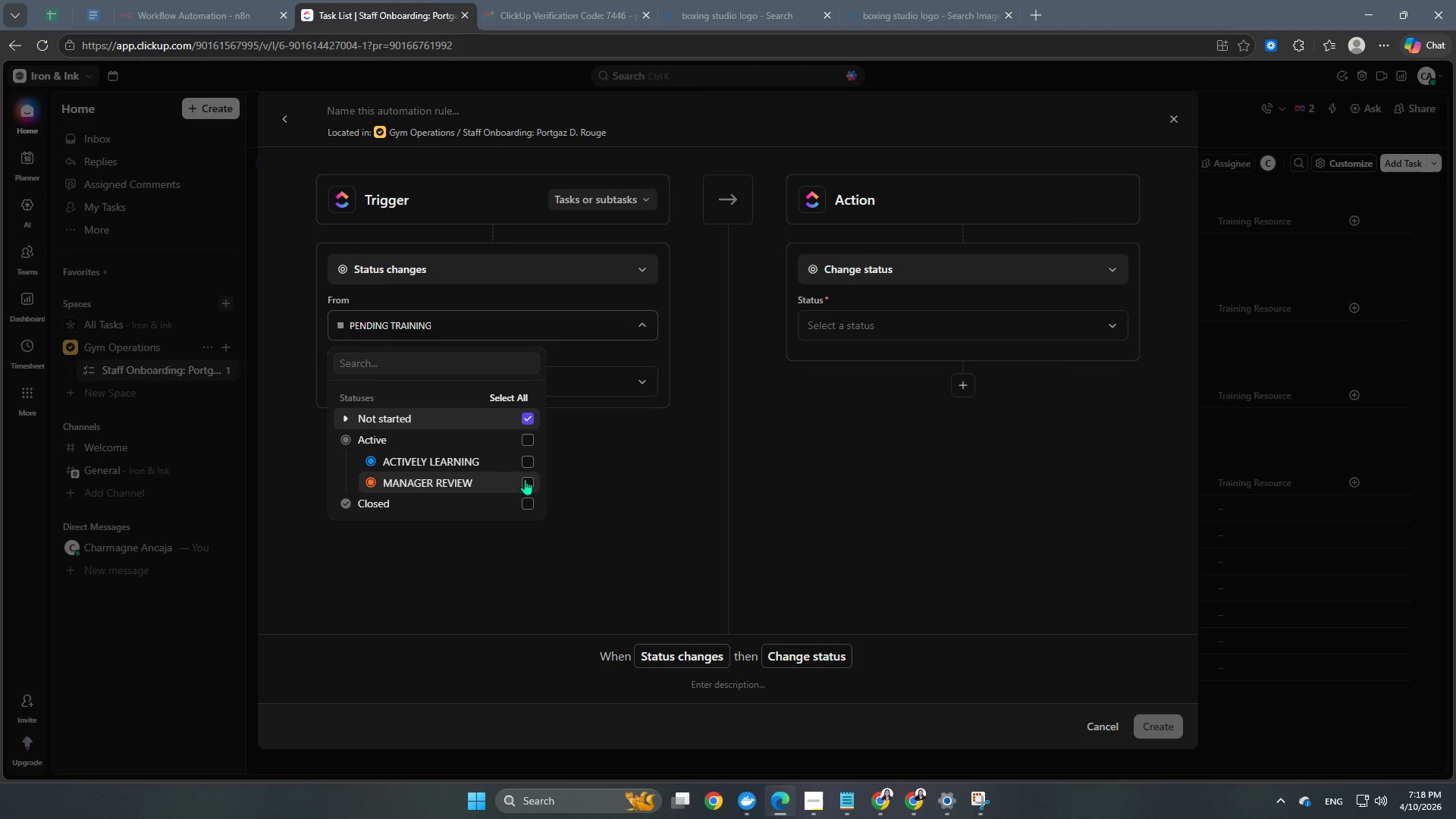 
left_click([529, 465])
 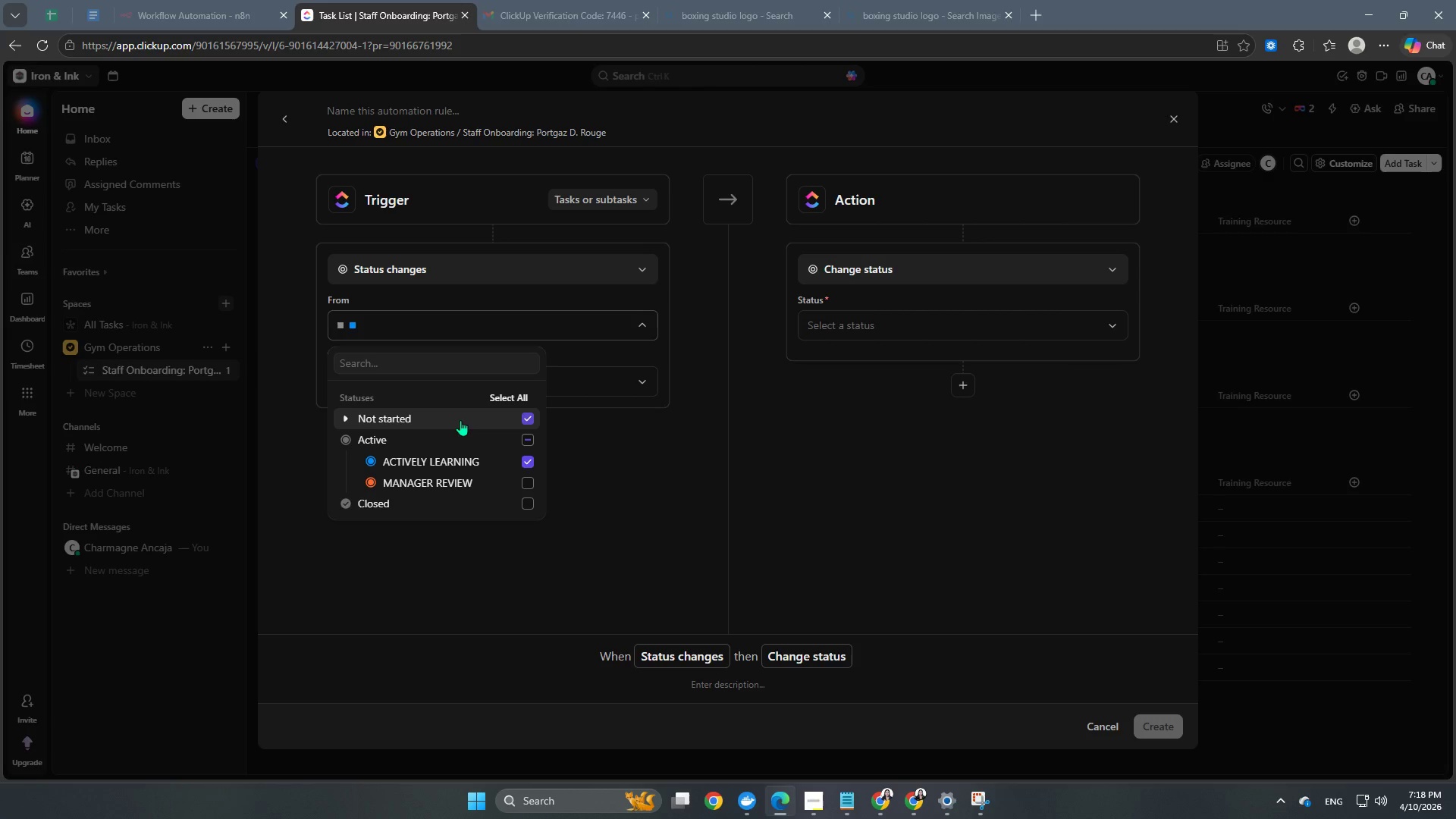 
left_click([346, 415])
 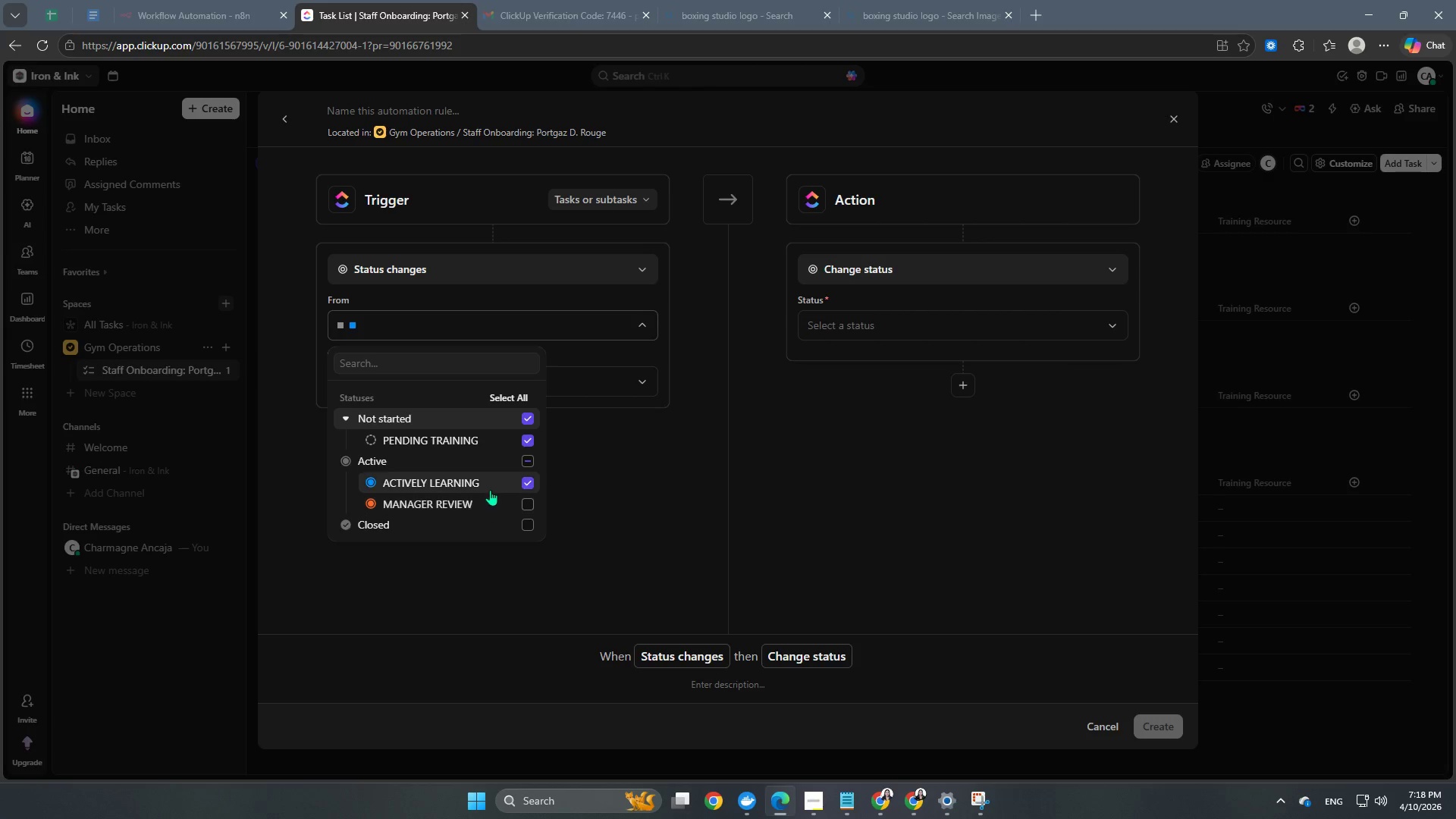 
left_click([621, 504])
 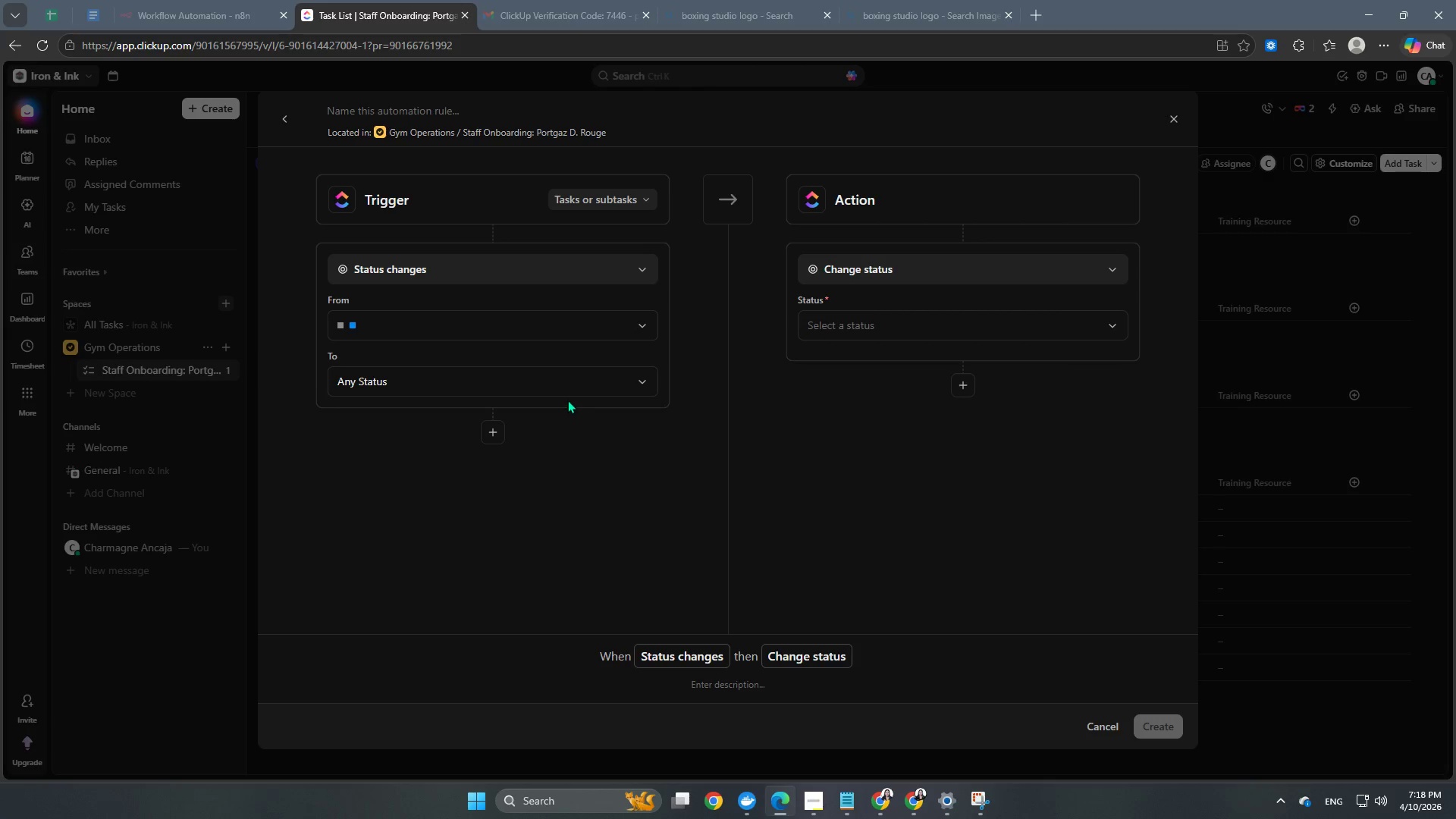 
left_click([567, 394])
 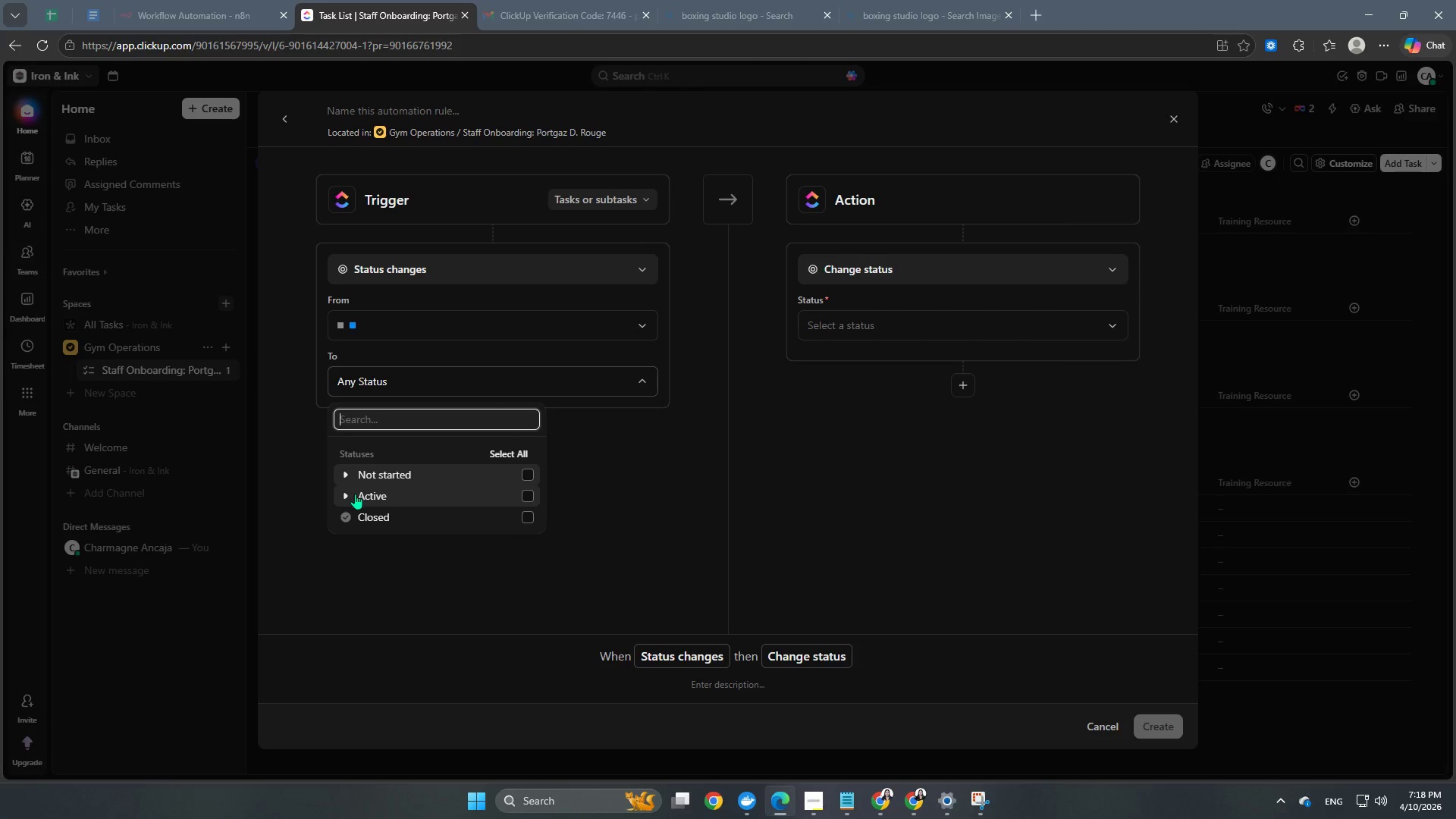 
left_click([344, 494])
 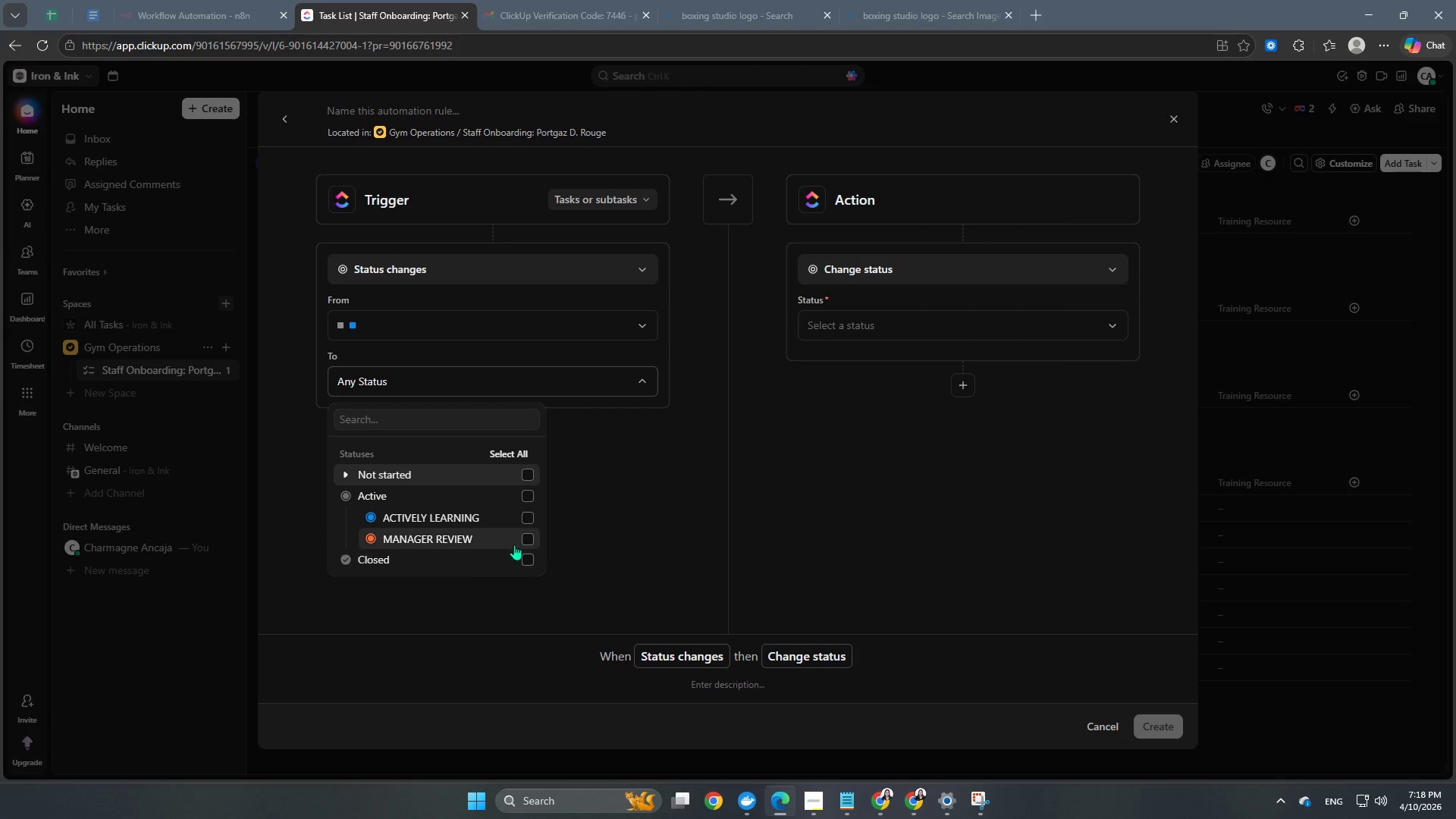 
left_click([521, 539])
 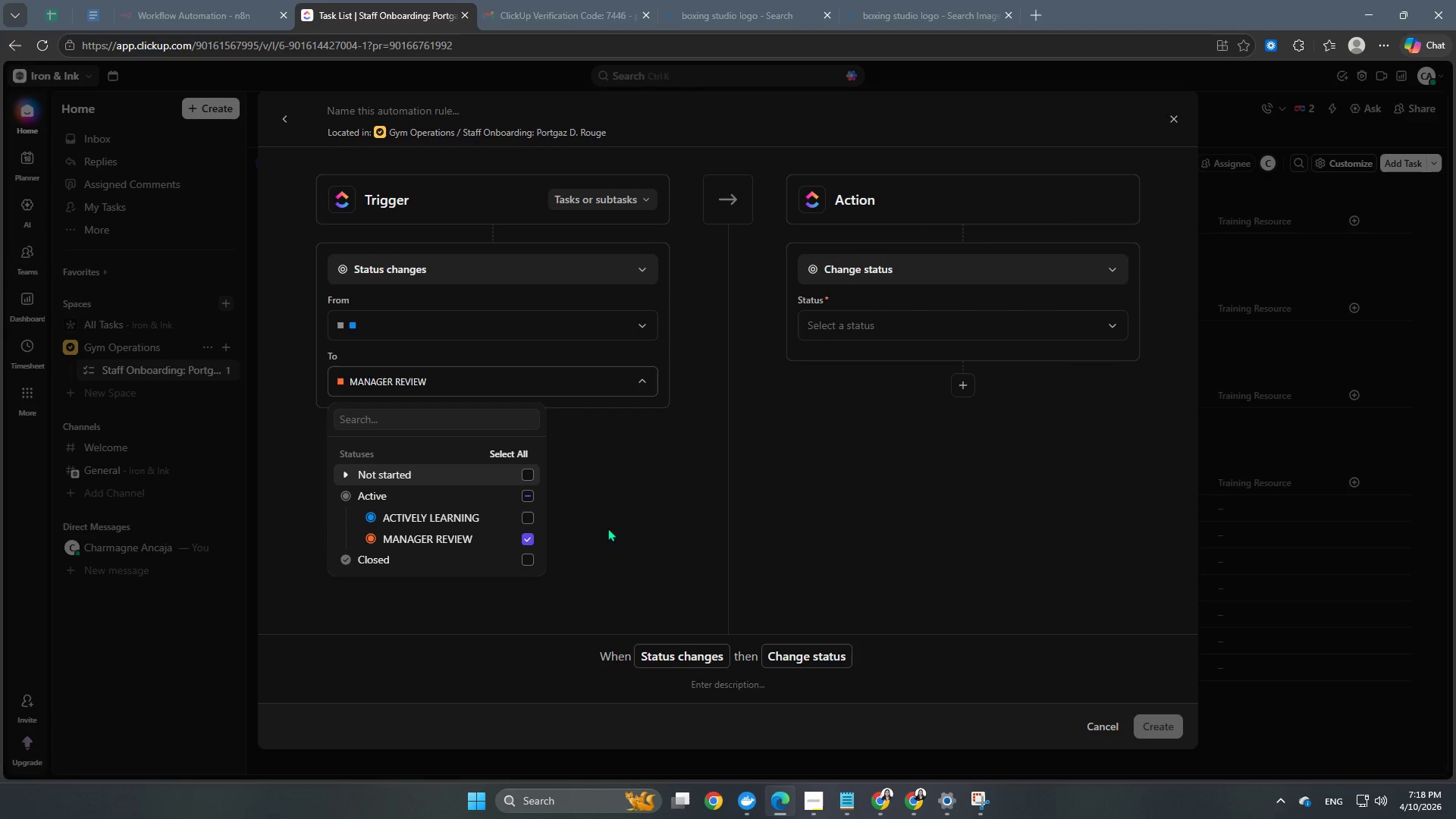 
left_click([610, 527])
 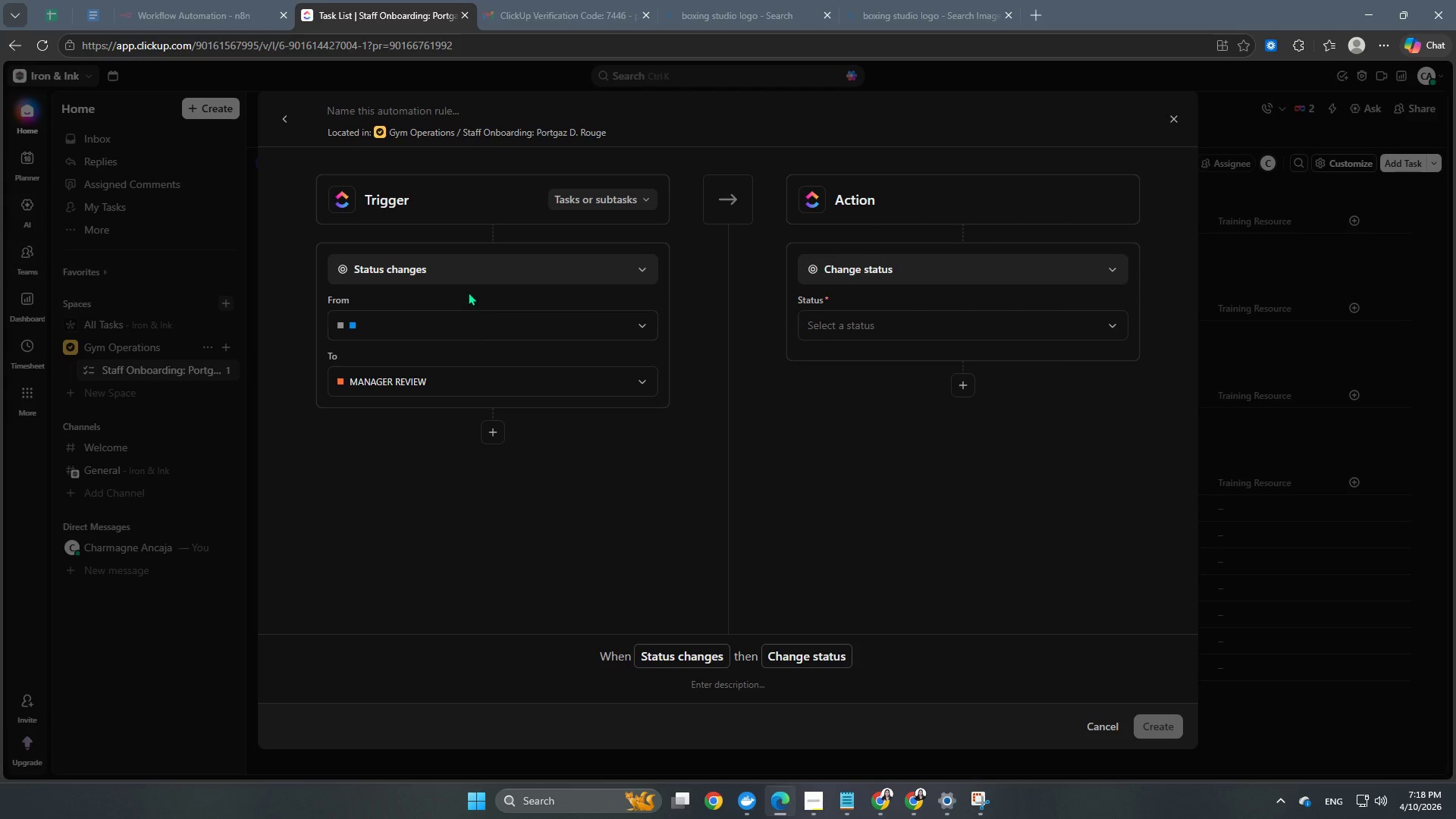 
left_click([610, 204])
 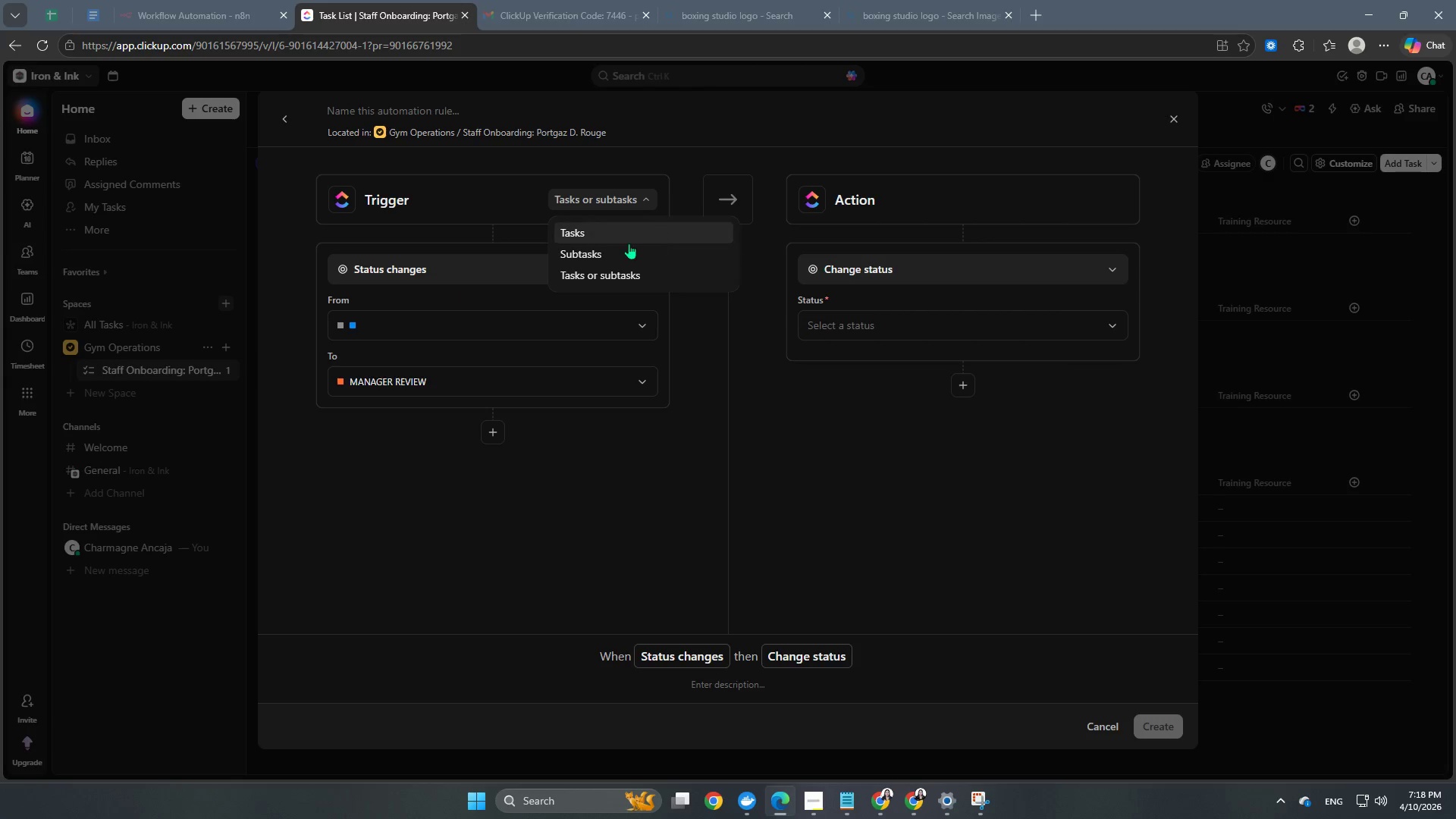 
left_click([626, 246])
 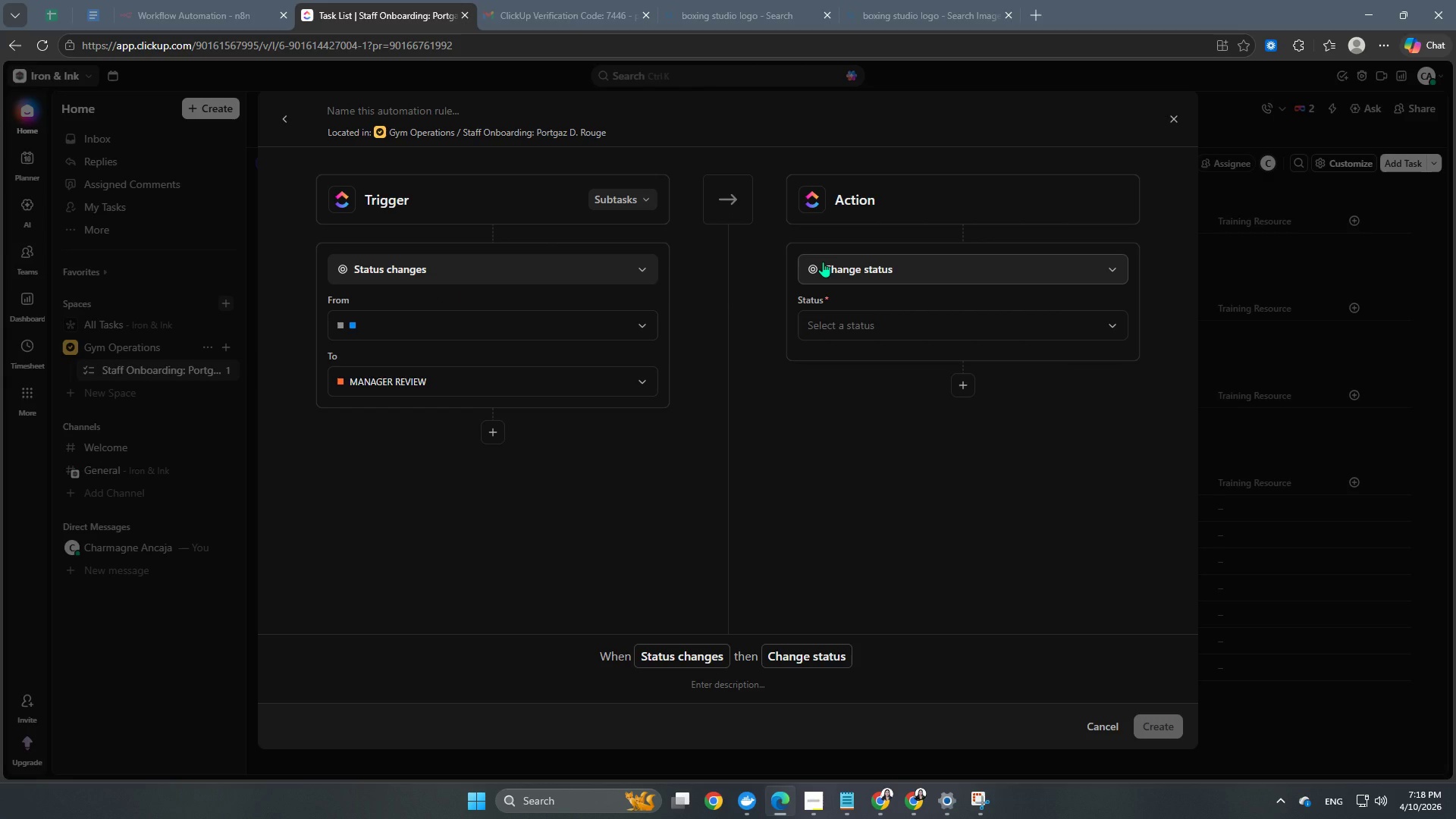 
wait(6.98)
 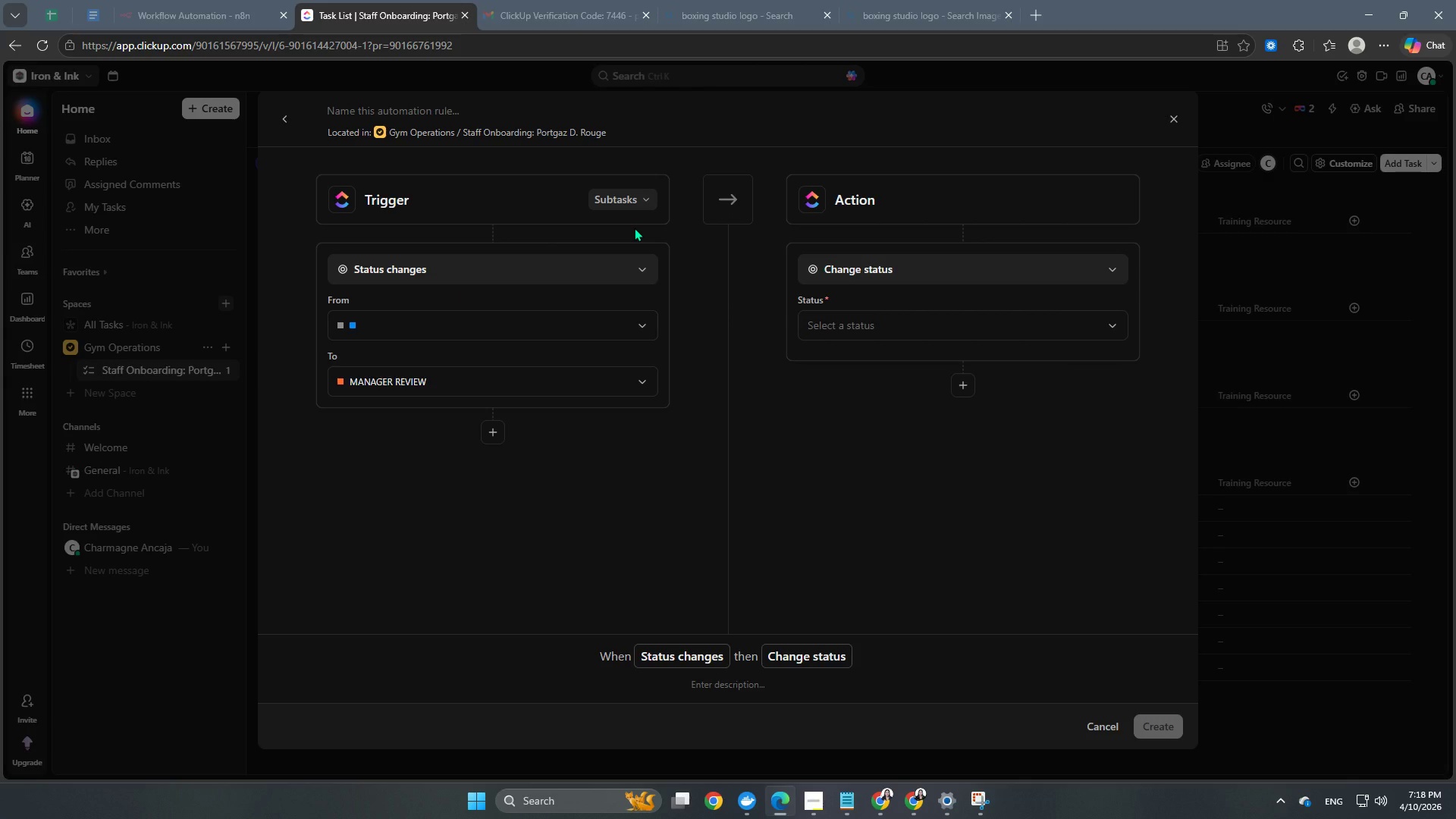 
left_click([847, 265])
 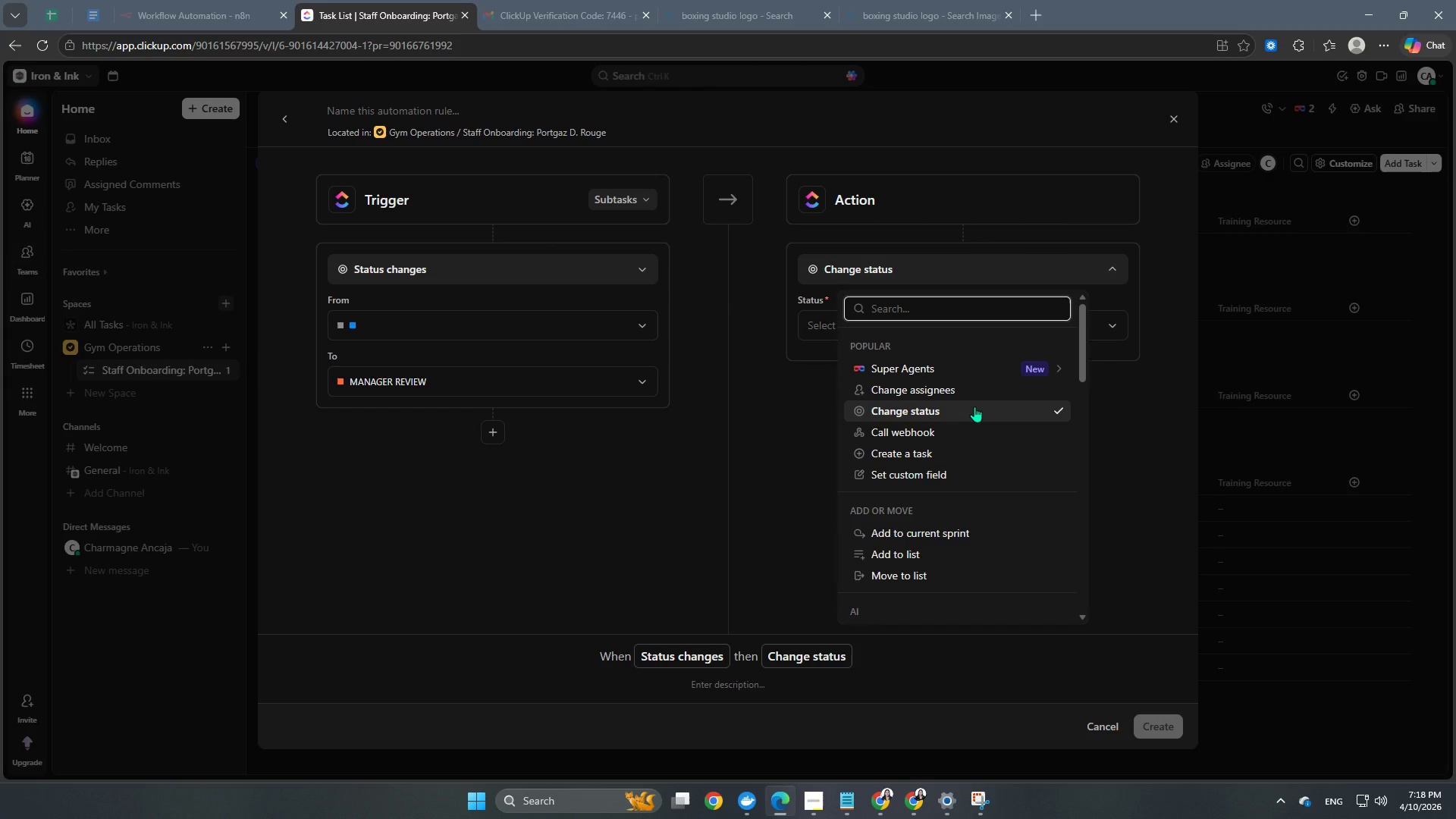 
hold_key(key=C, duration=0.33)
 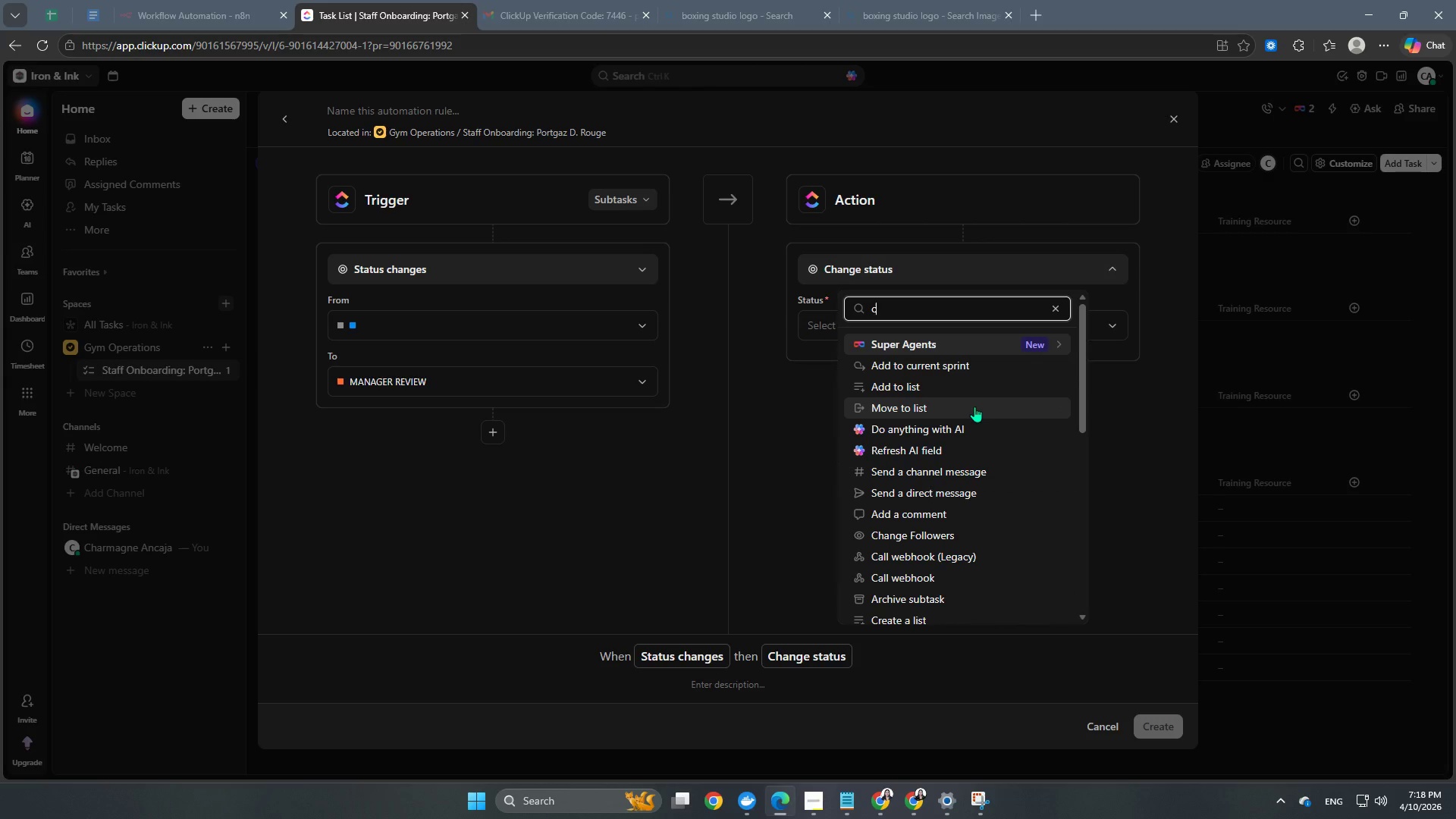 
type(omm)
 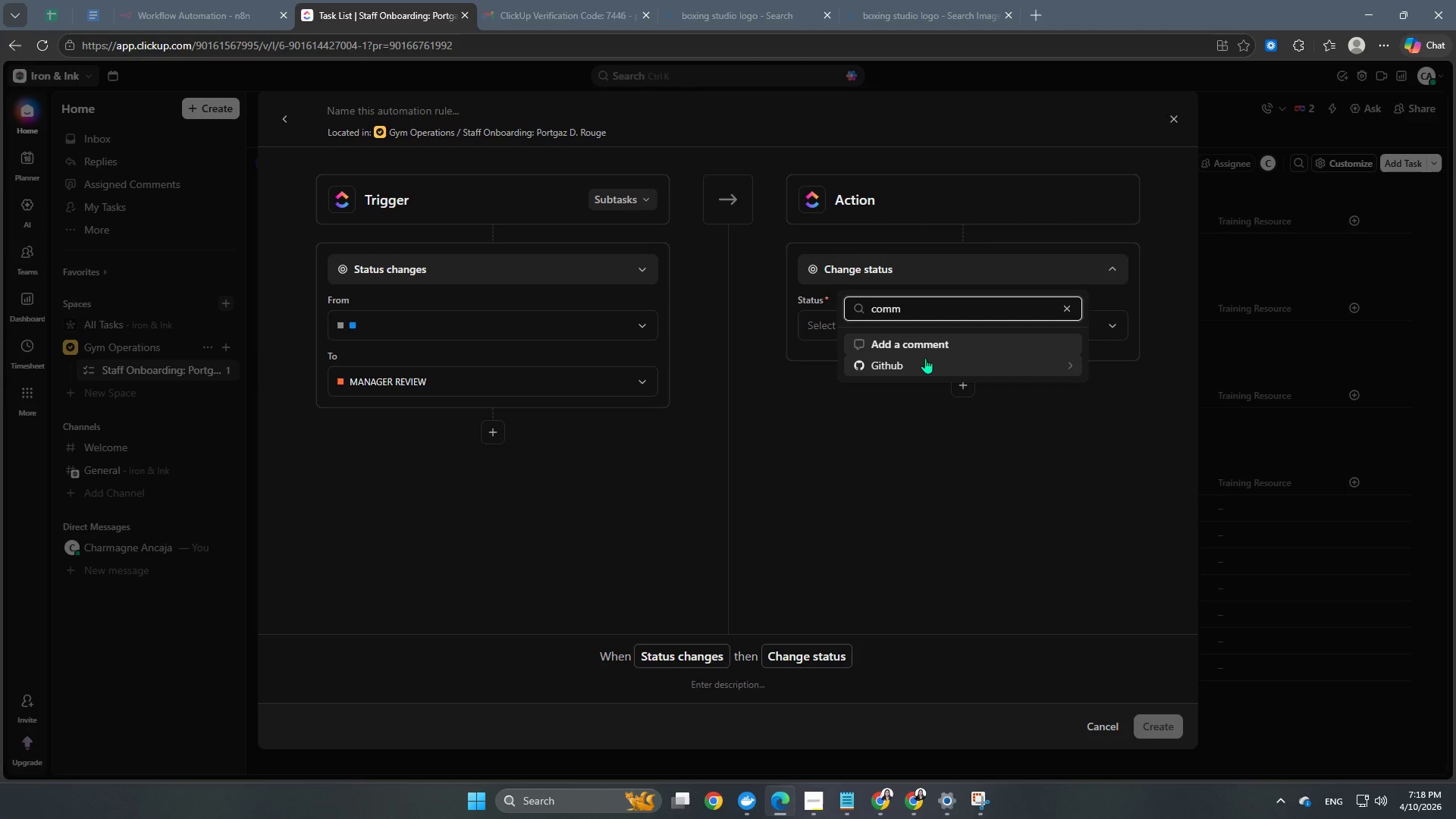 
left_click([912, 346])
 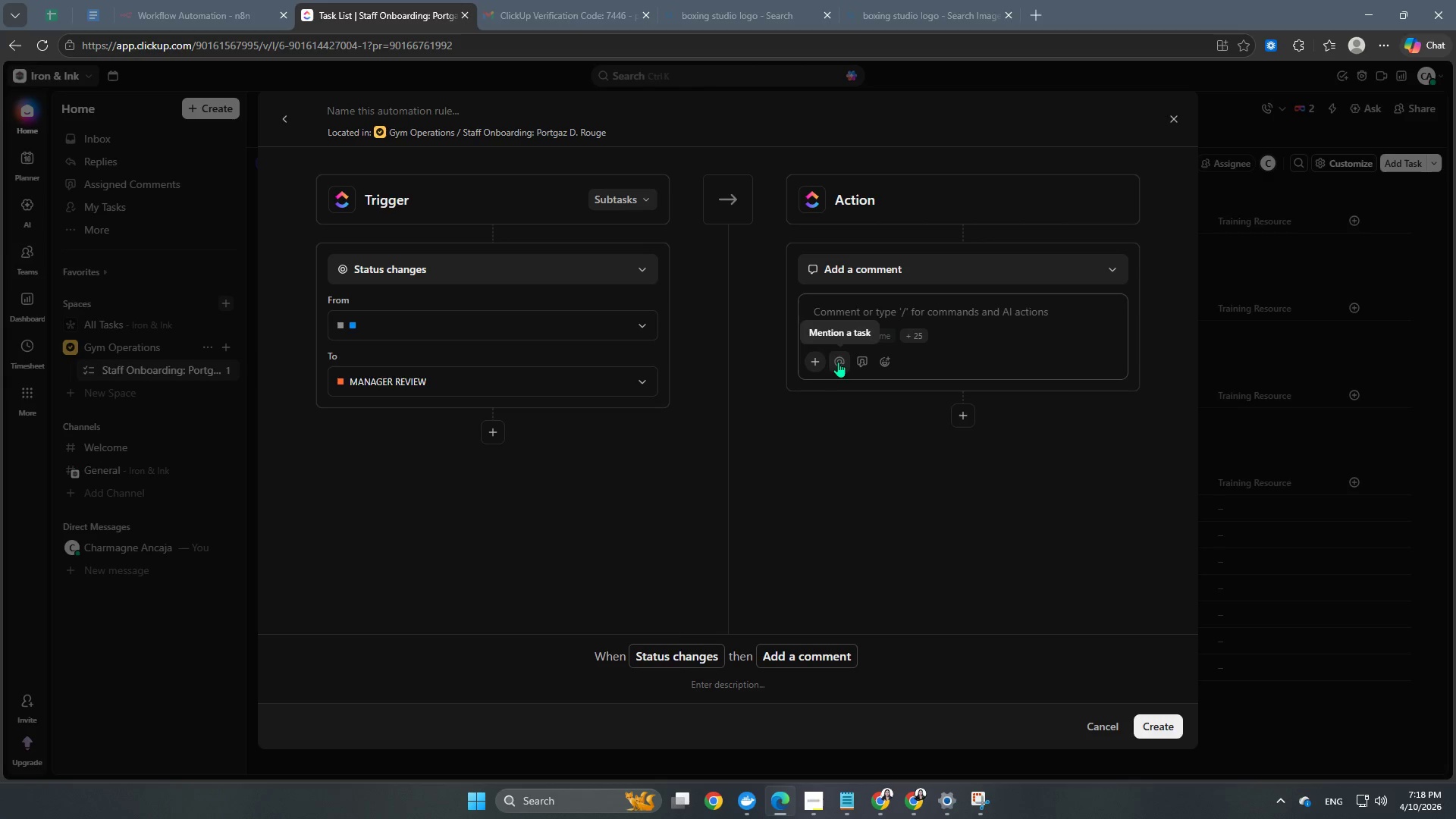 
left_click([875, 313])
 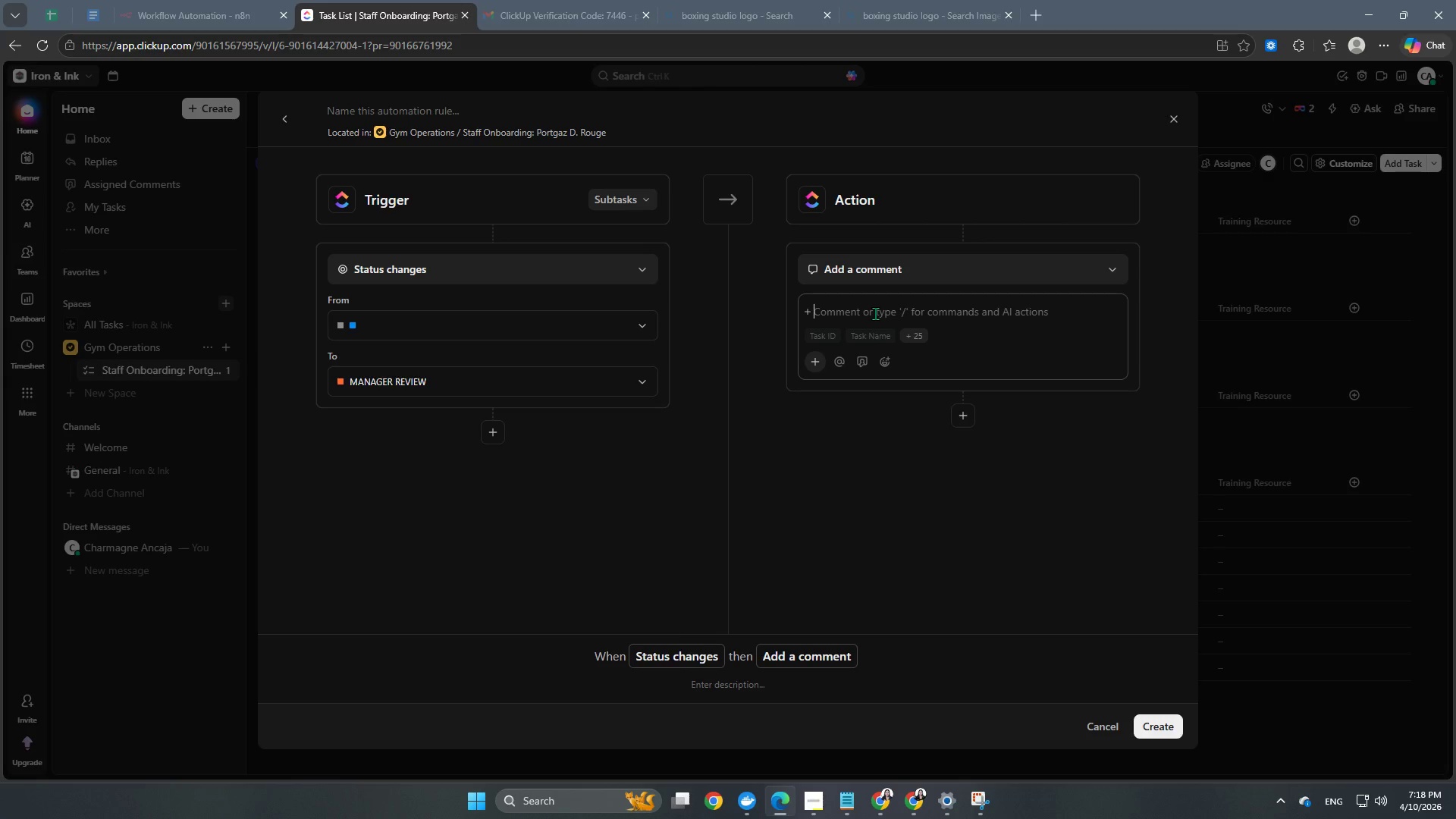 
type(Hi there )
 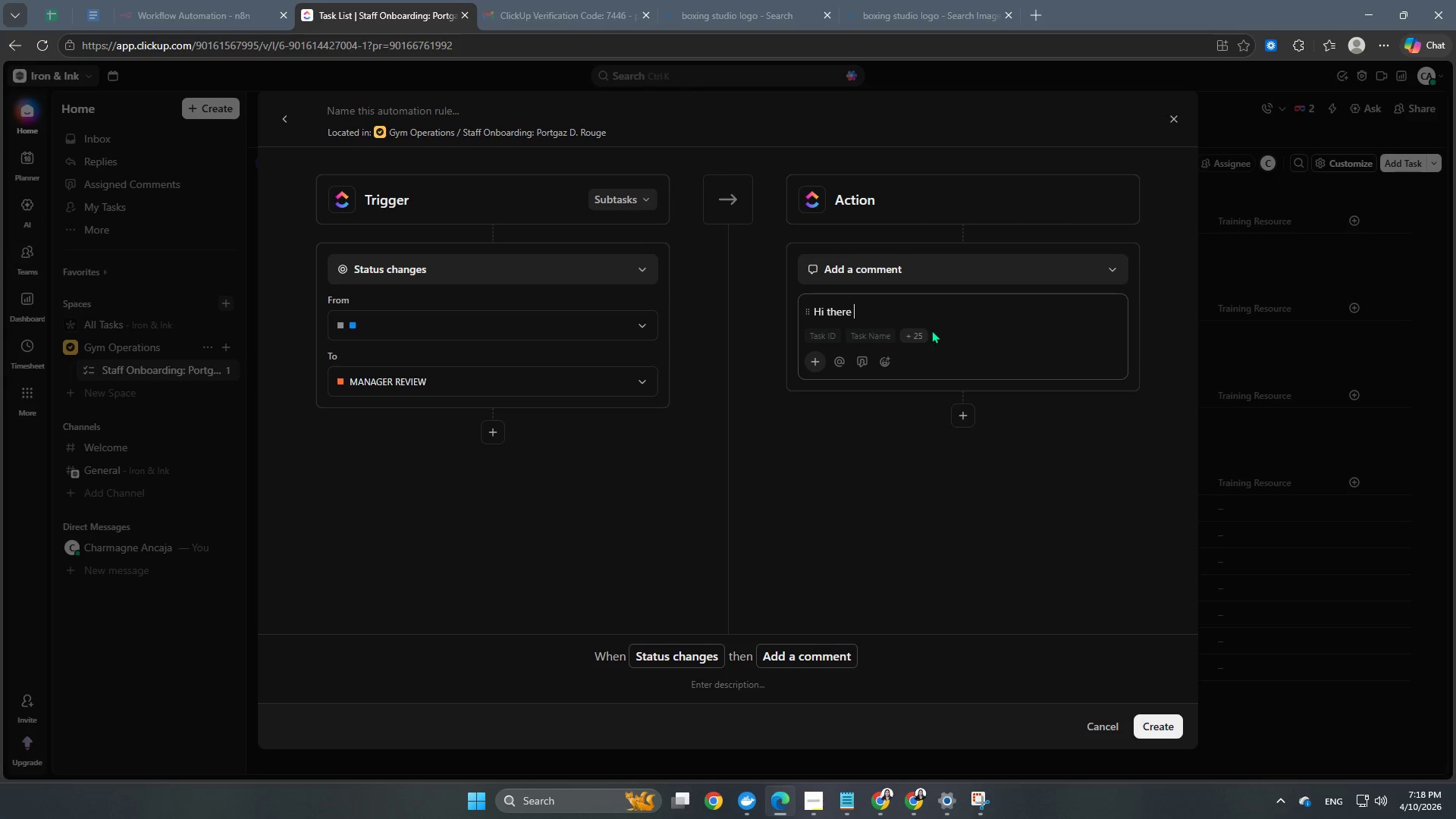 
left_click([839, 362])
 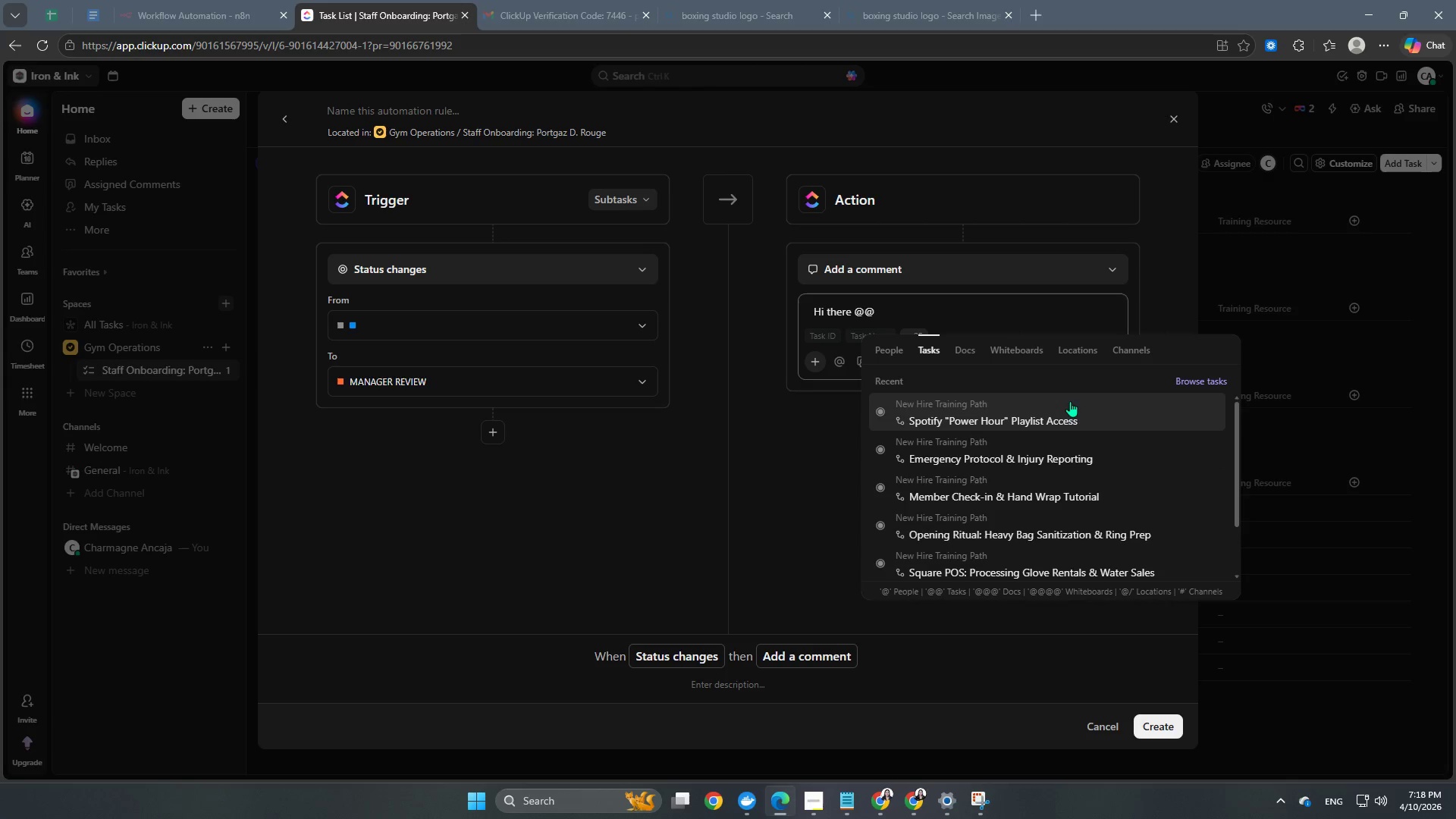 
left_click([885, 345])
 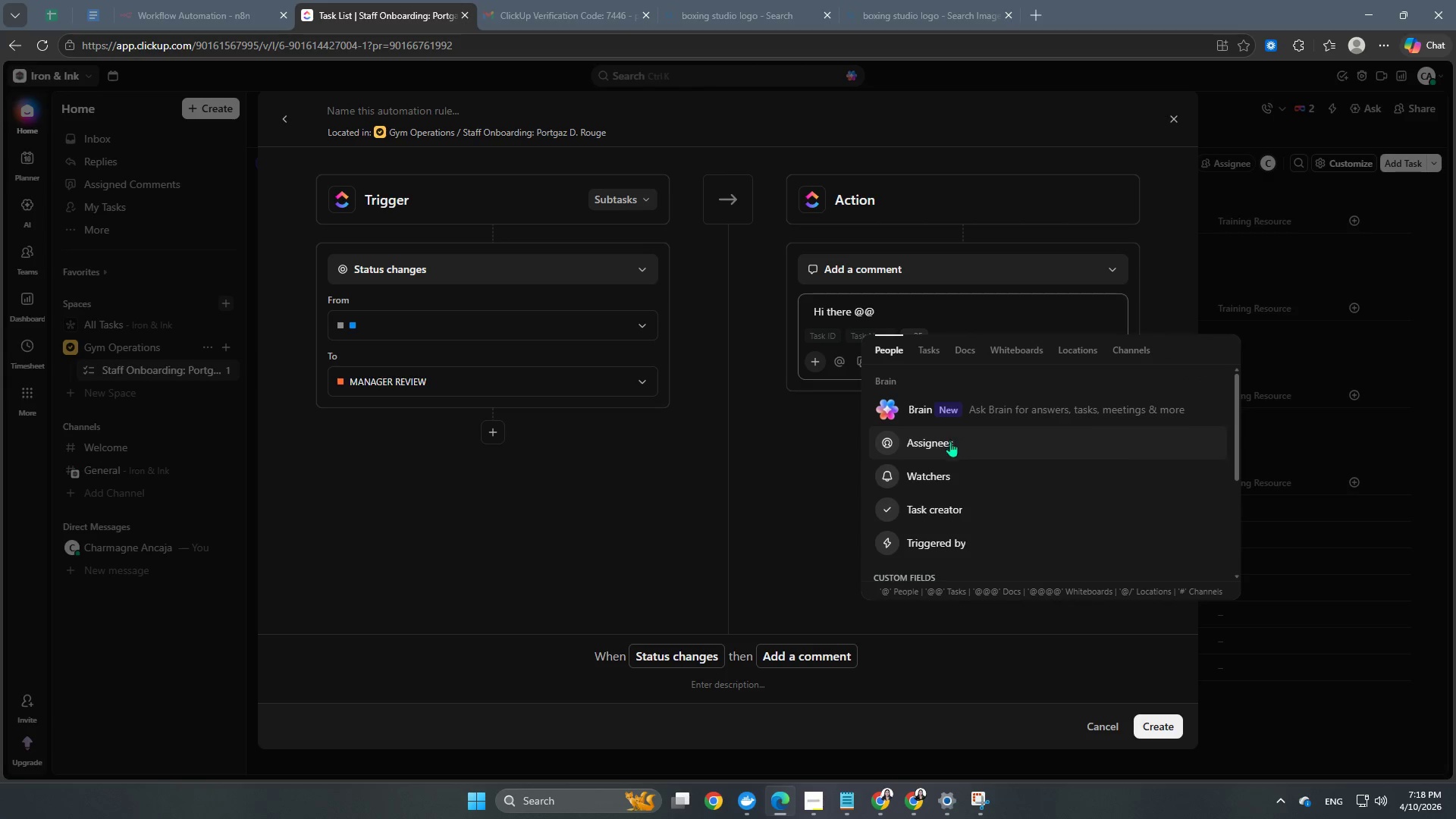 
scroll: coordinate [988, 475], scroll_direction: down, amount: 3.0
 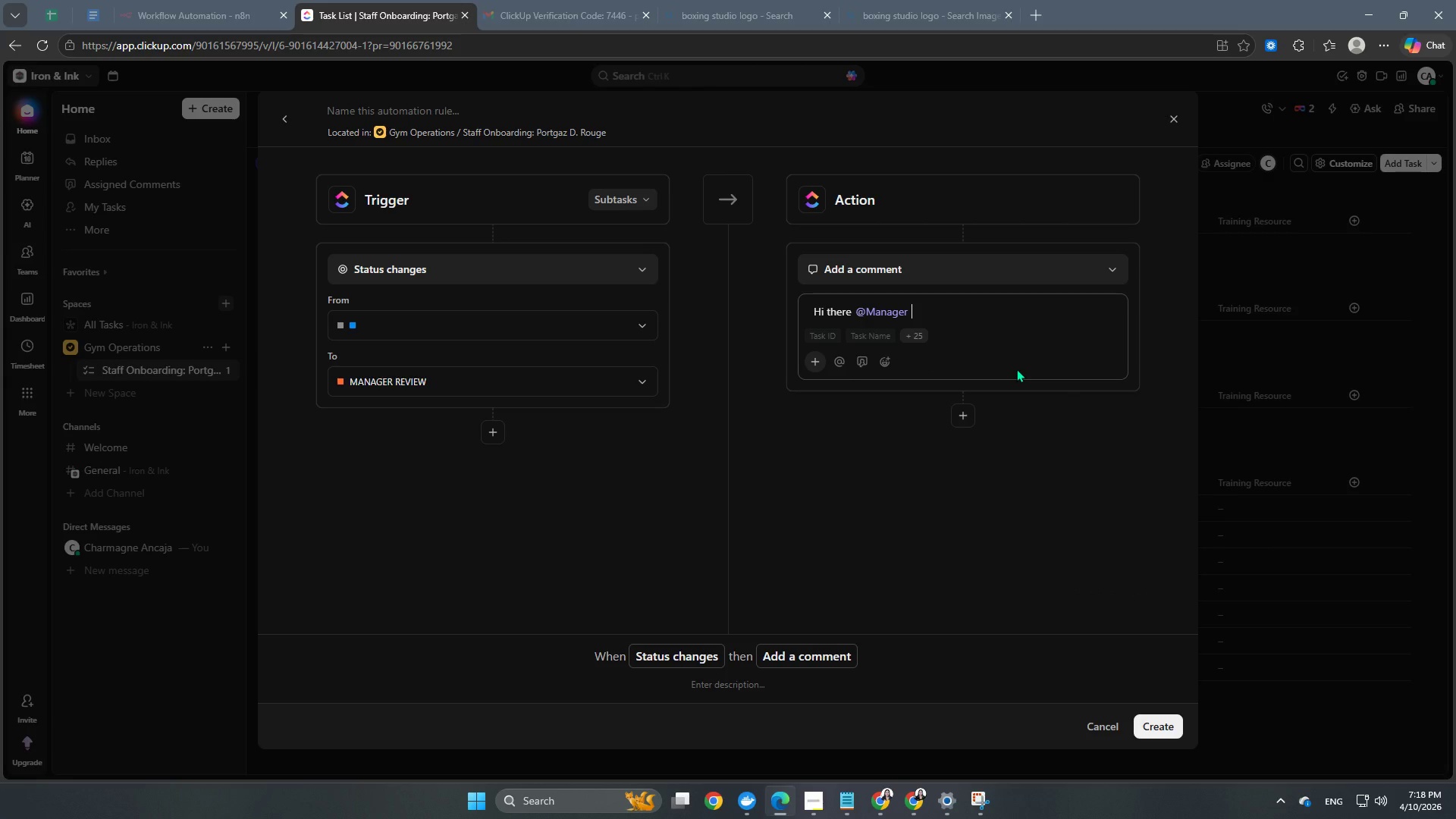 
key(Backspace)
 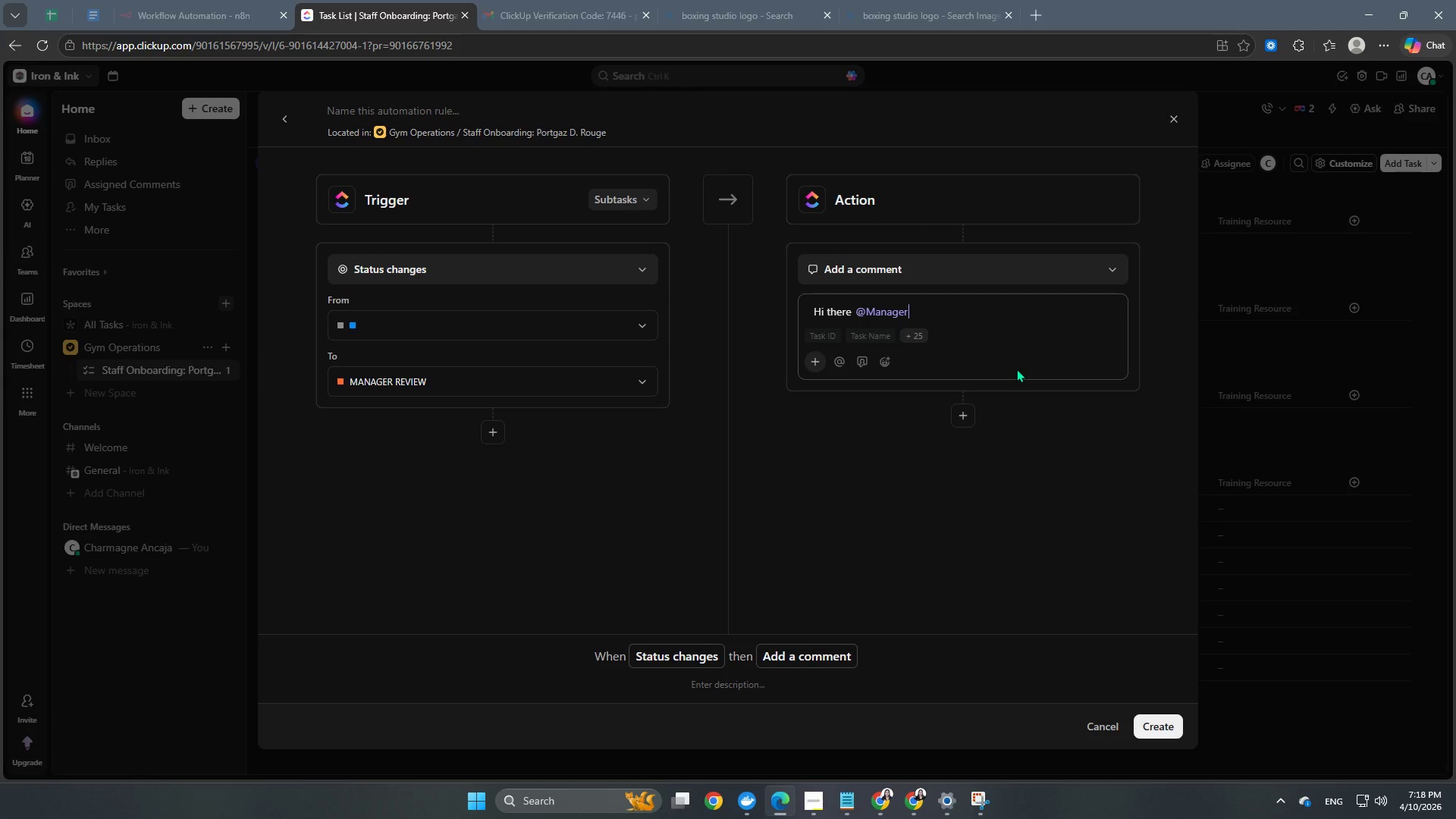 
key(Comma)
 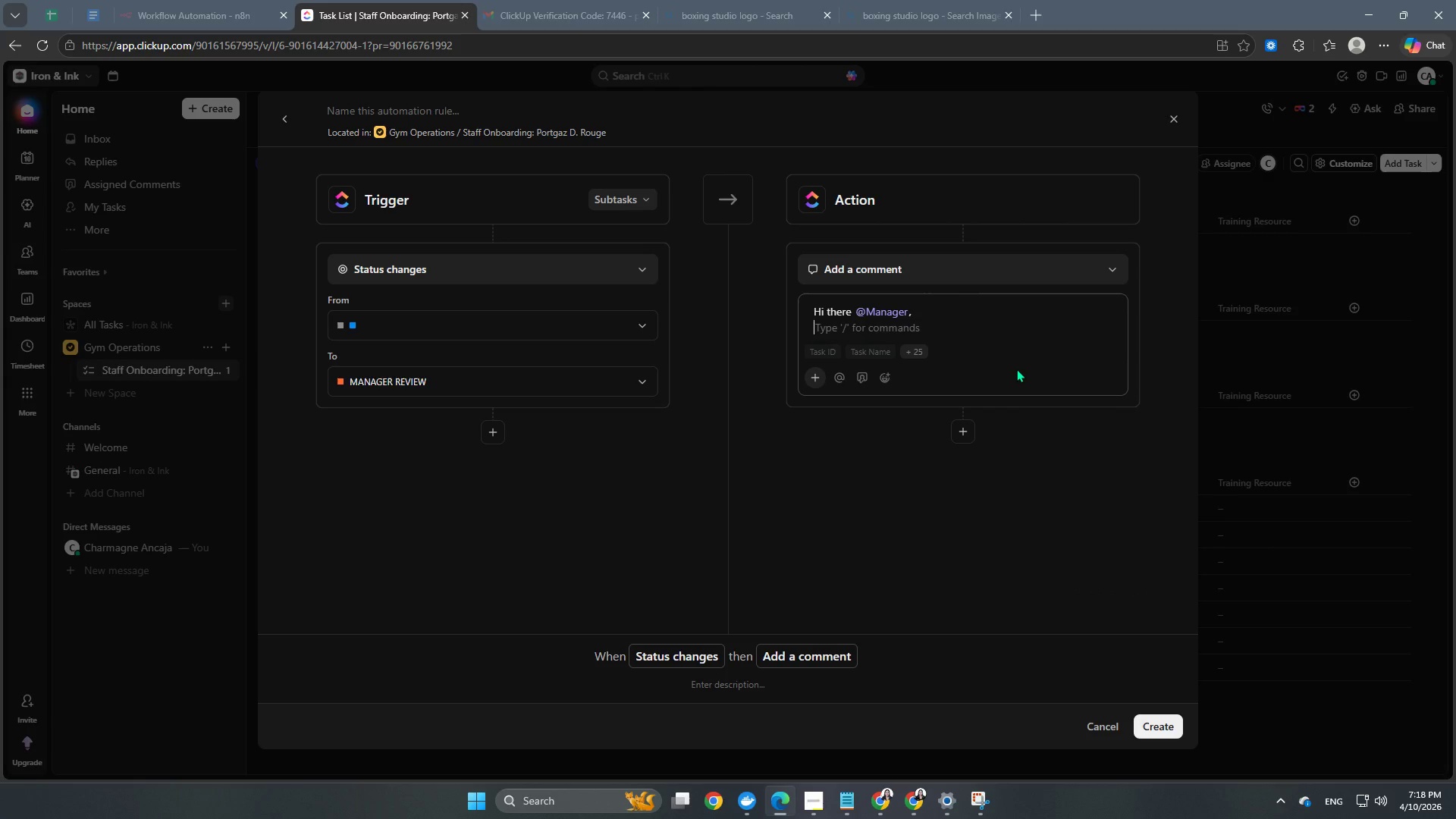 
key(Enter)
 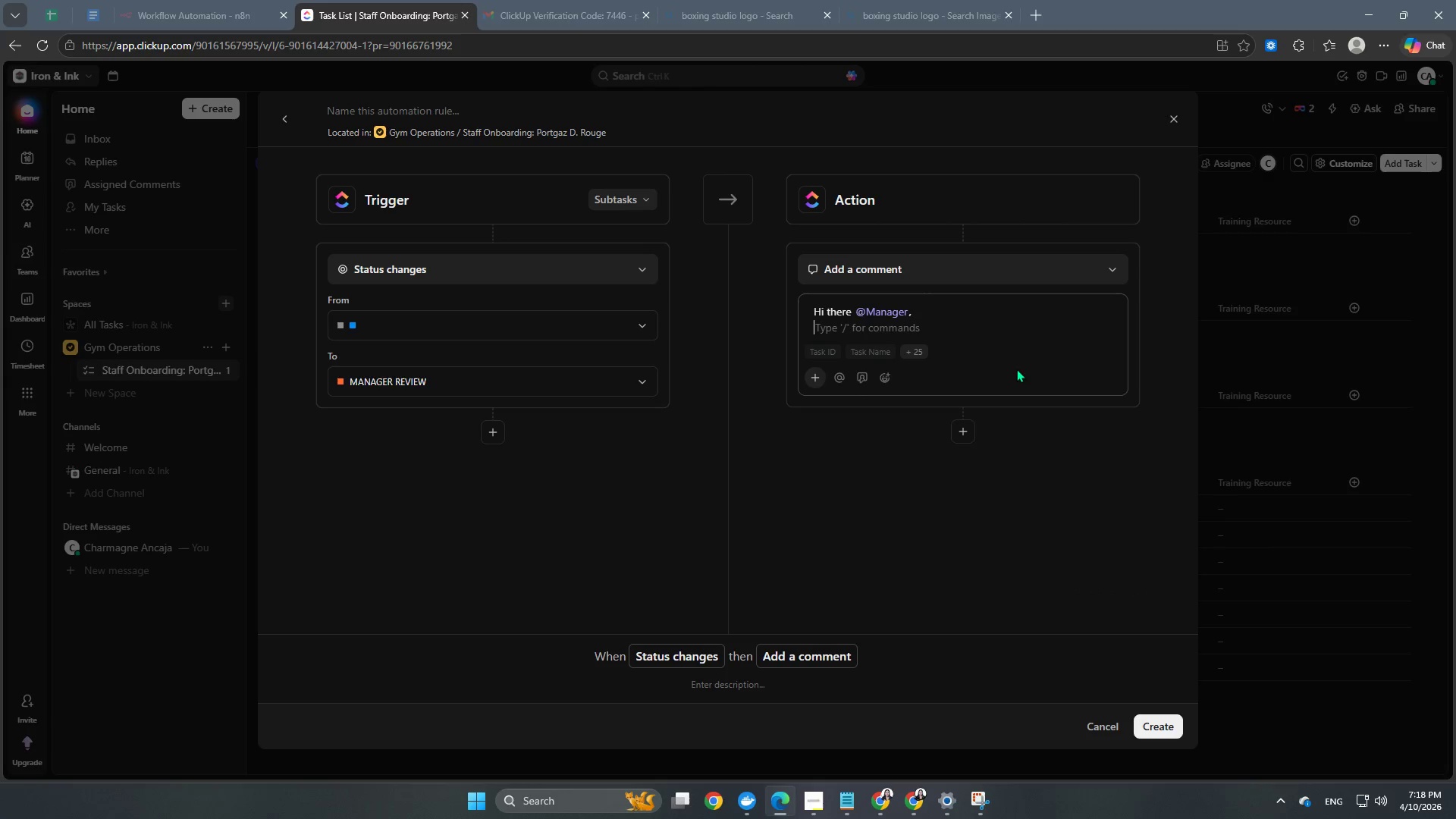 
key(Enter)
 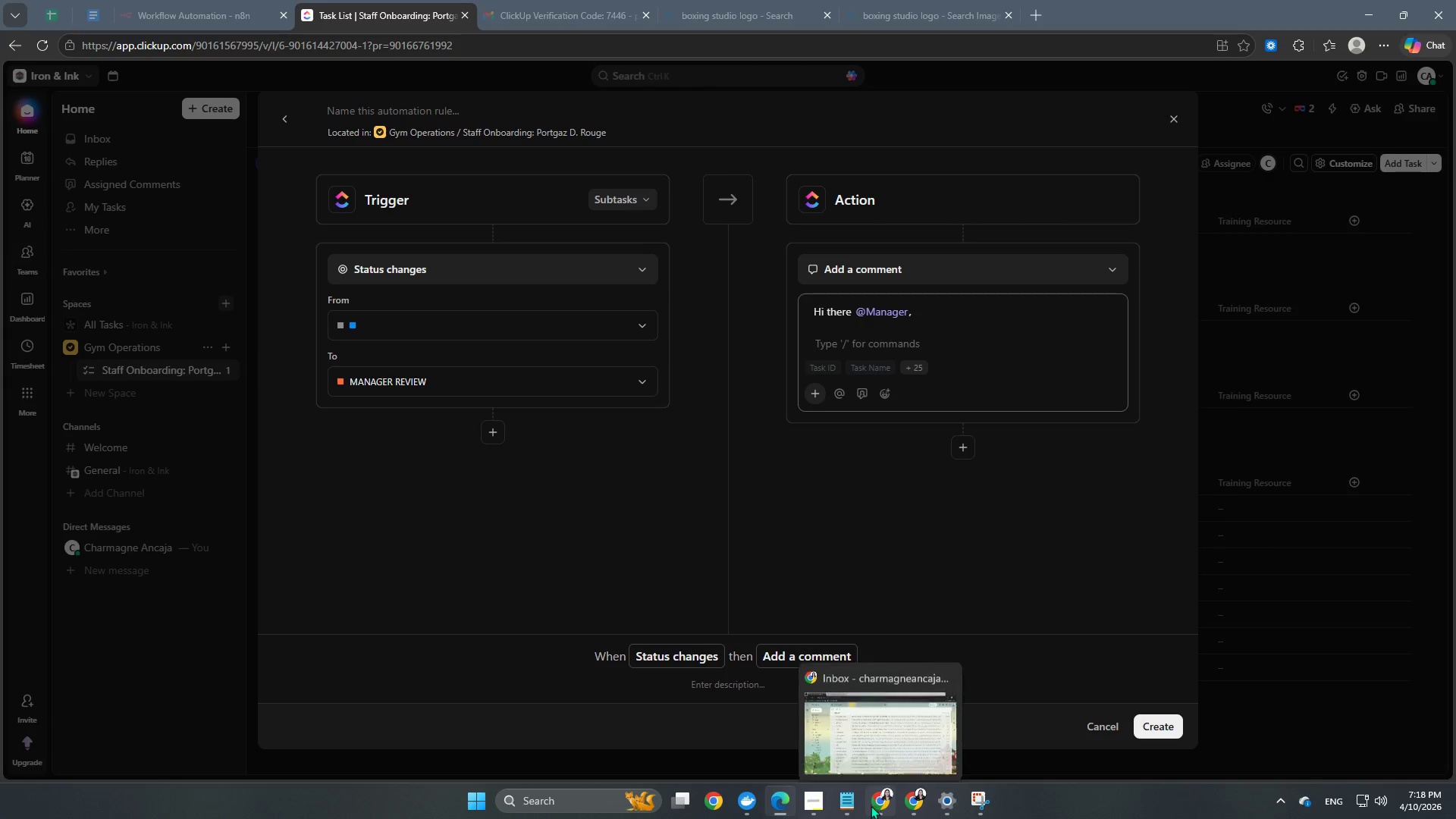 
left_click([822, 810])